 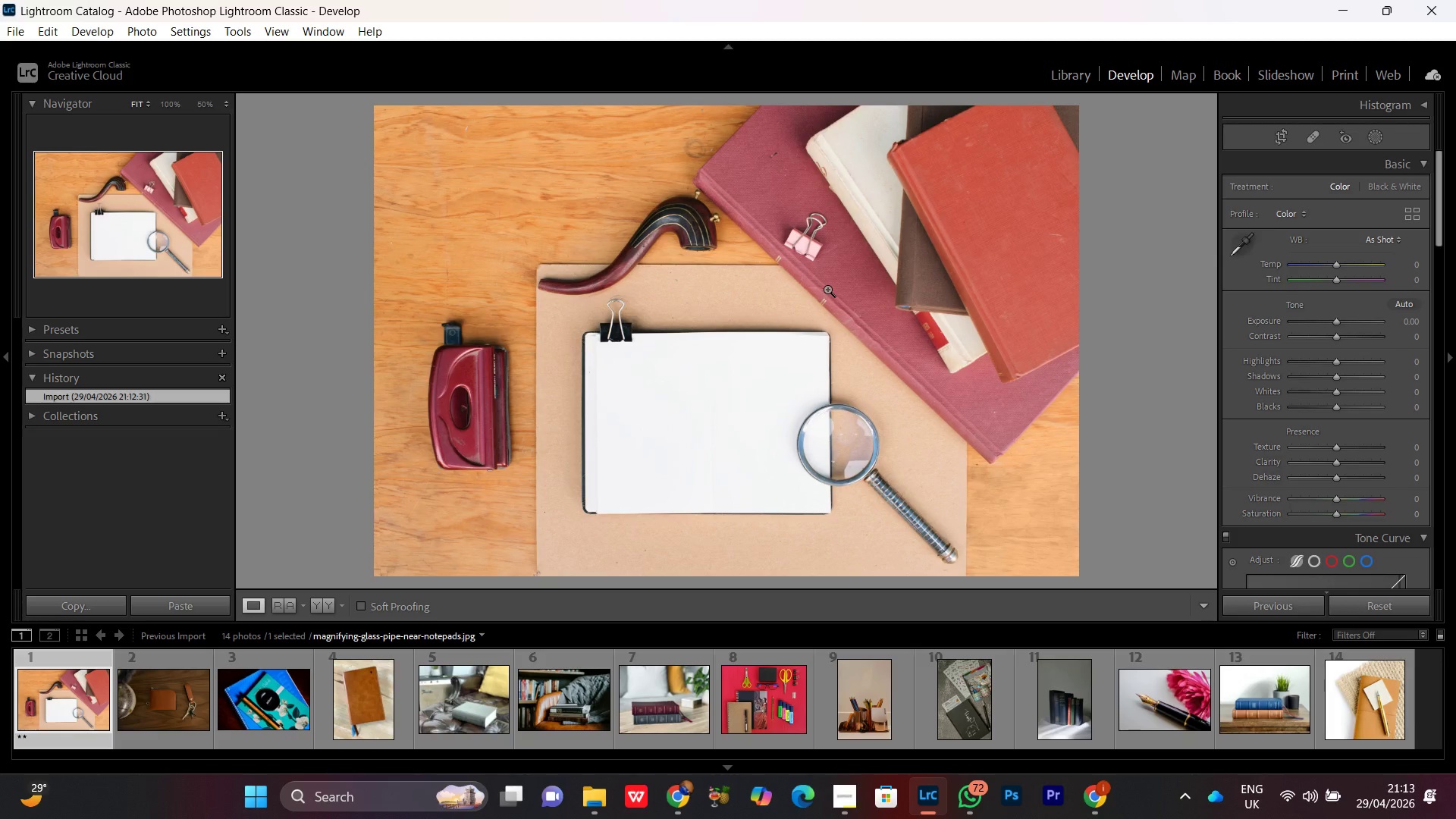 
scroll: coordinate [827, 289], scroll_direction: down, amount: 3.0
 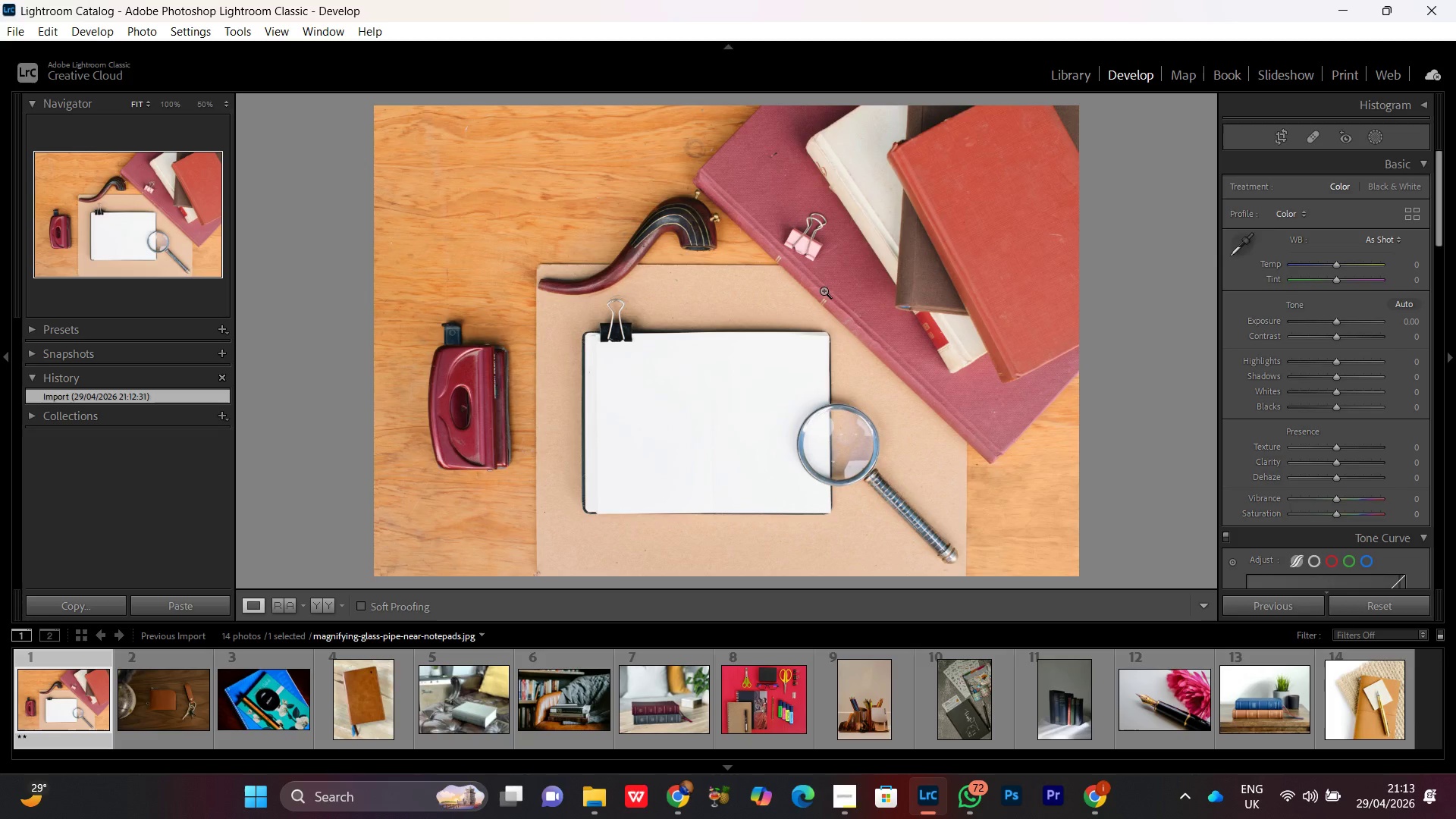 
left_click([792, 348])
 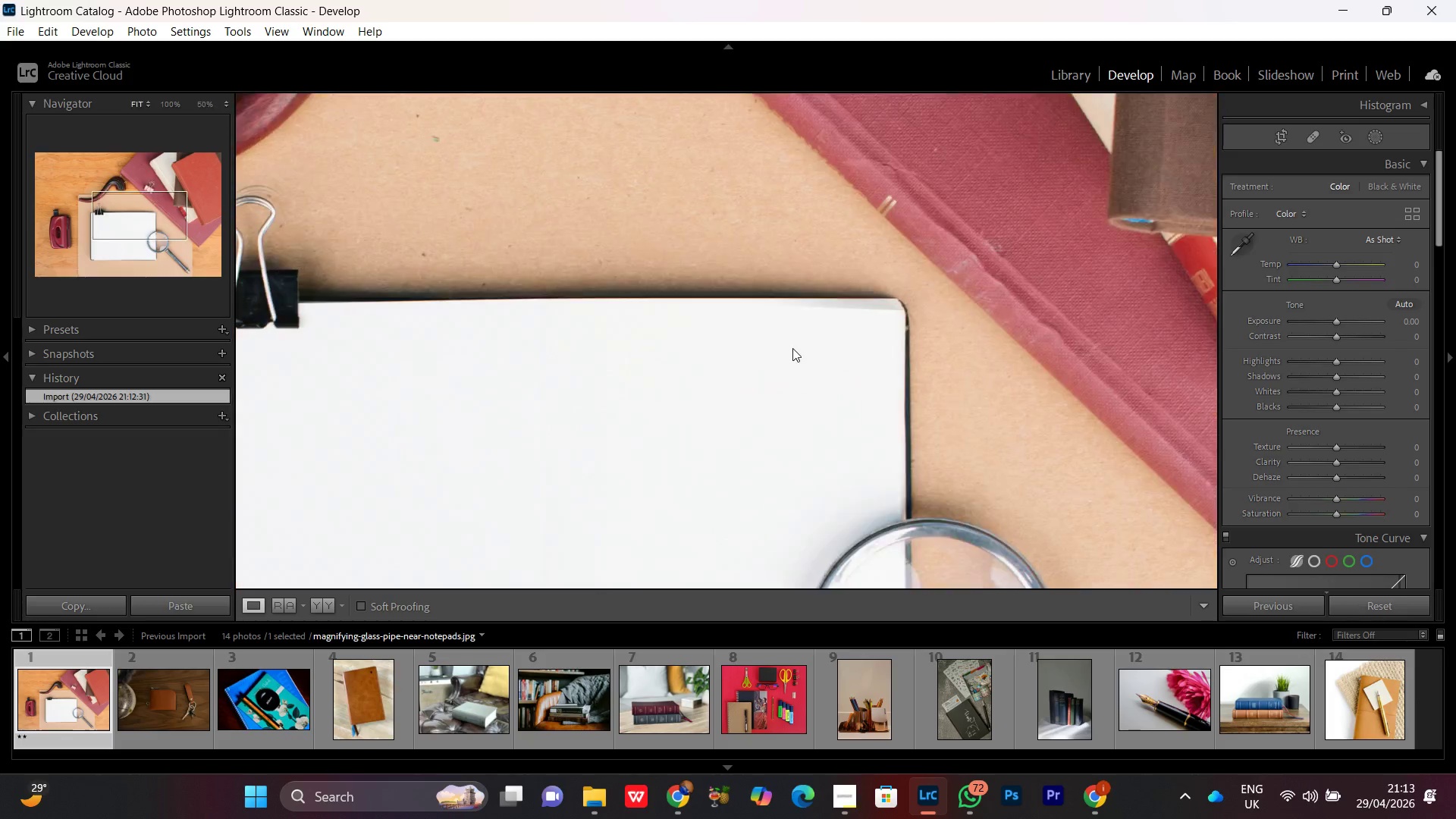 
scroll: coordinate [753, 318], scroll_direction: up, amount: 1.0
 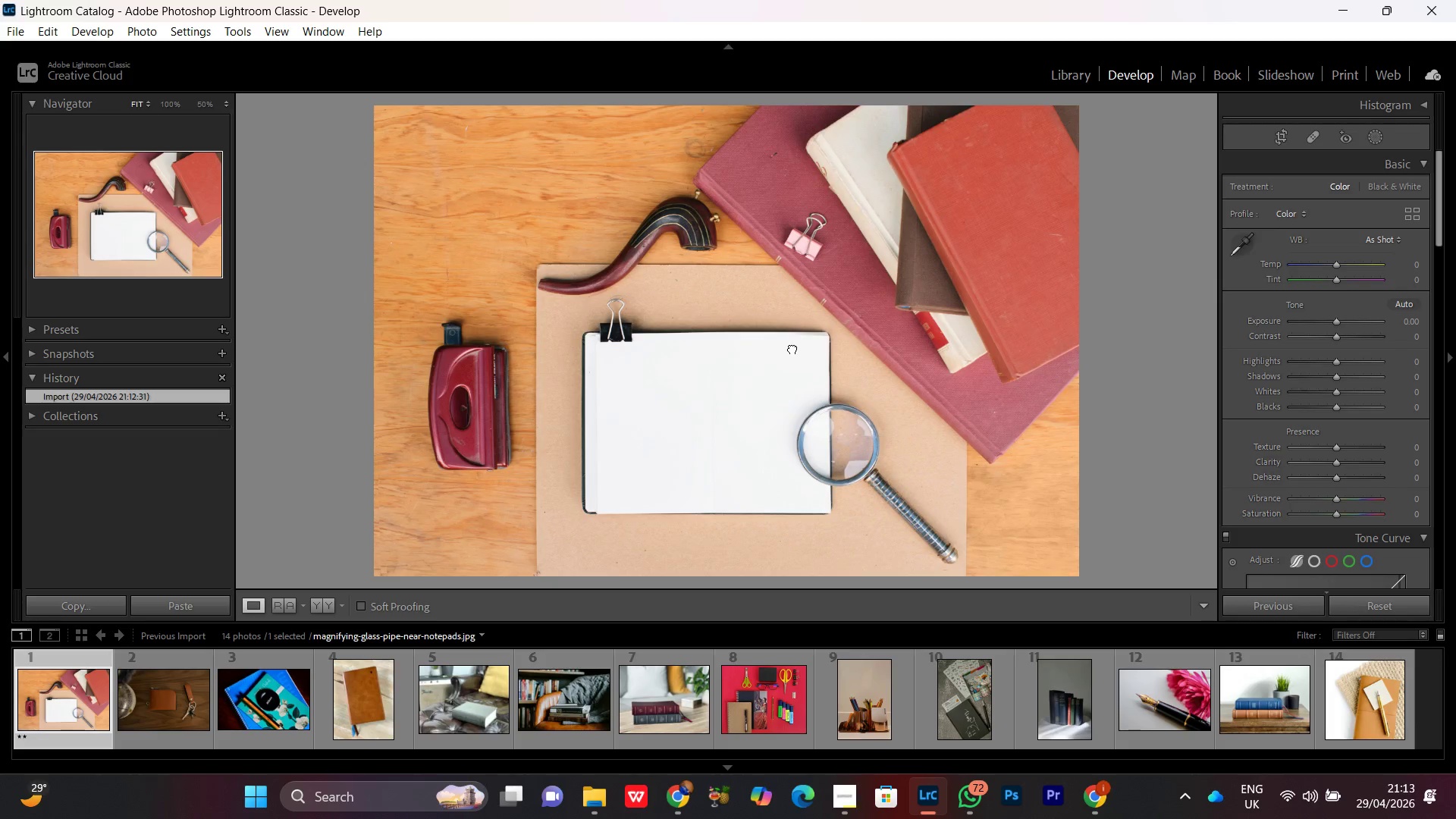 
double_click([792, 348])
 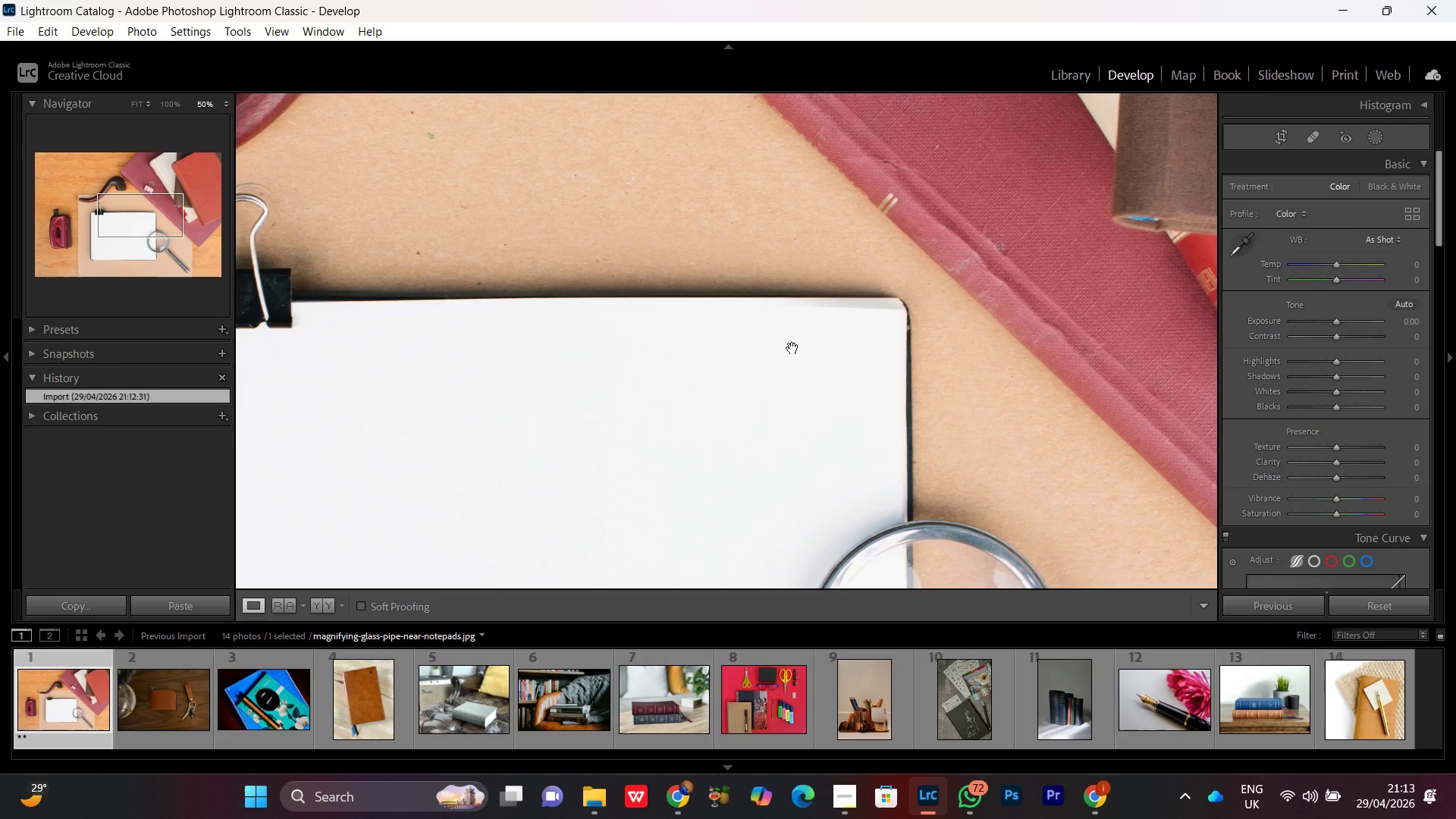 
double_click([792, 348])
 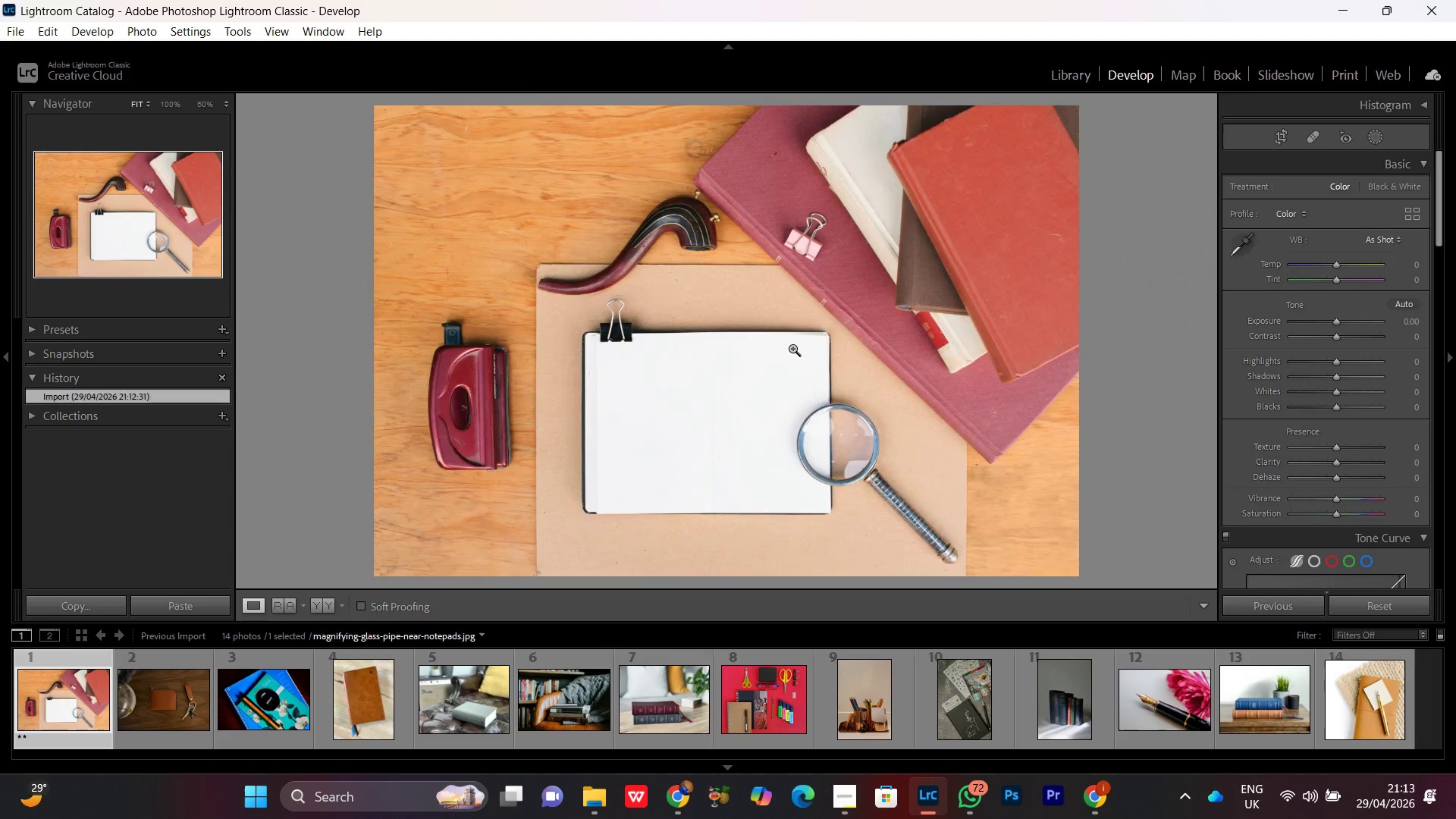 
double_click([739, 388])
 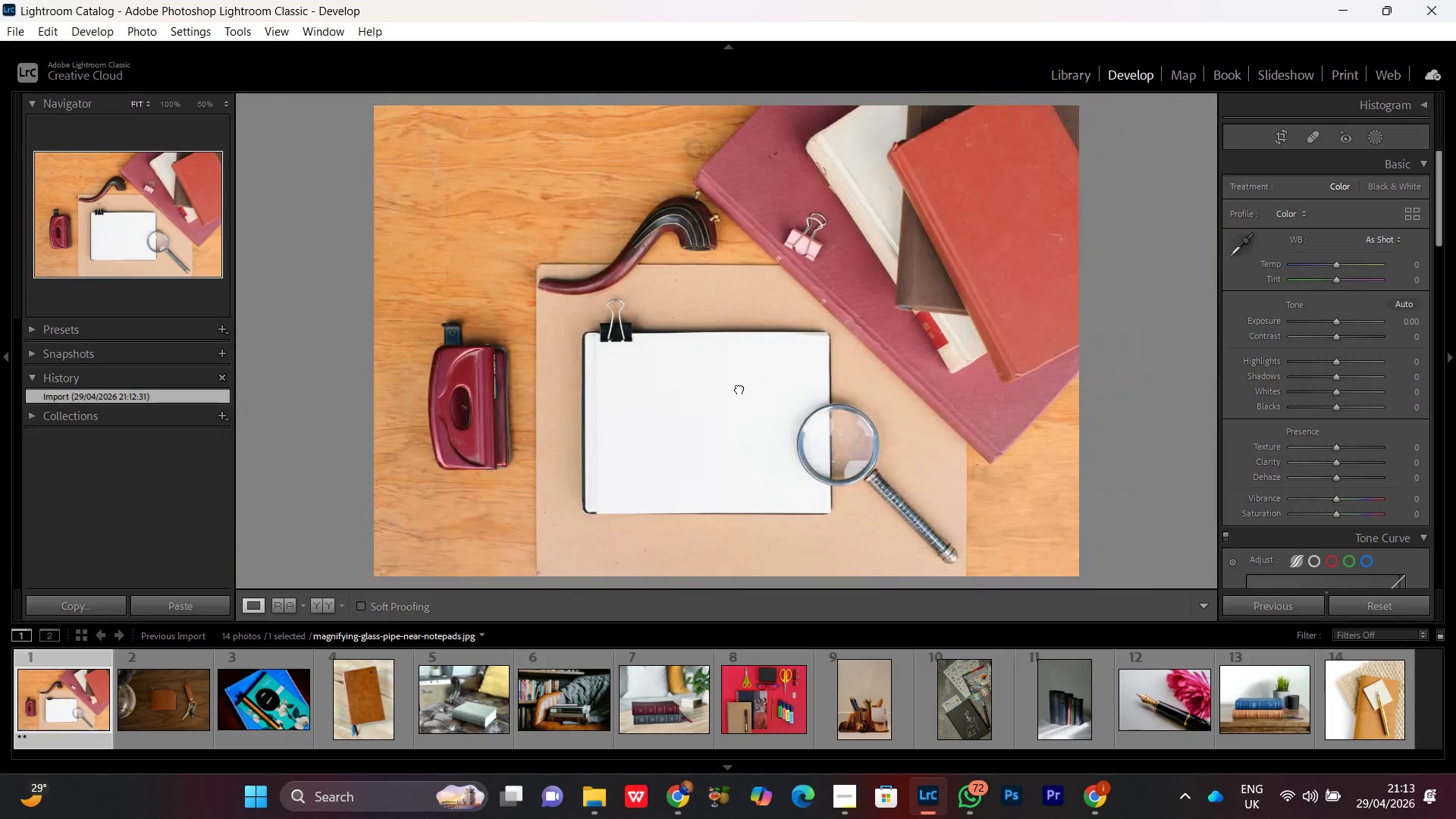 
double_click([739, 388])
 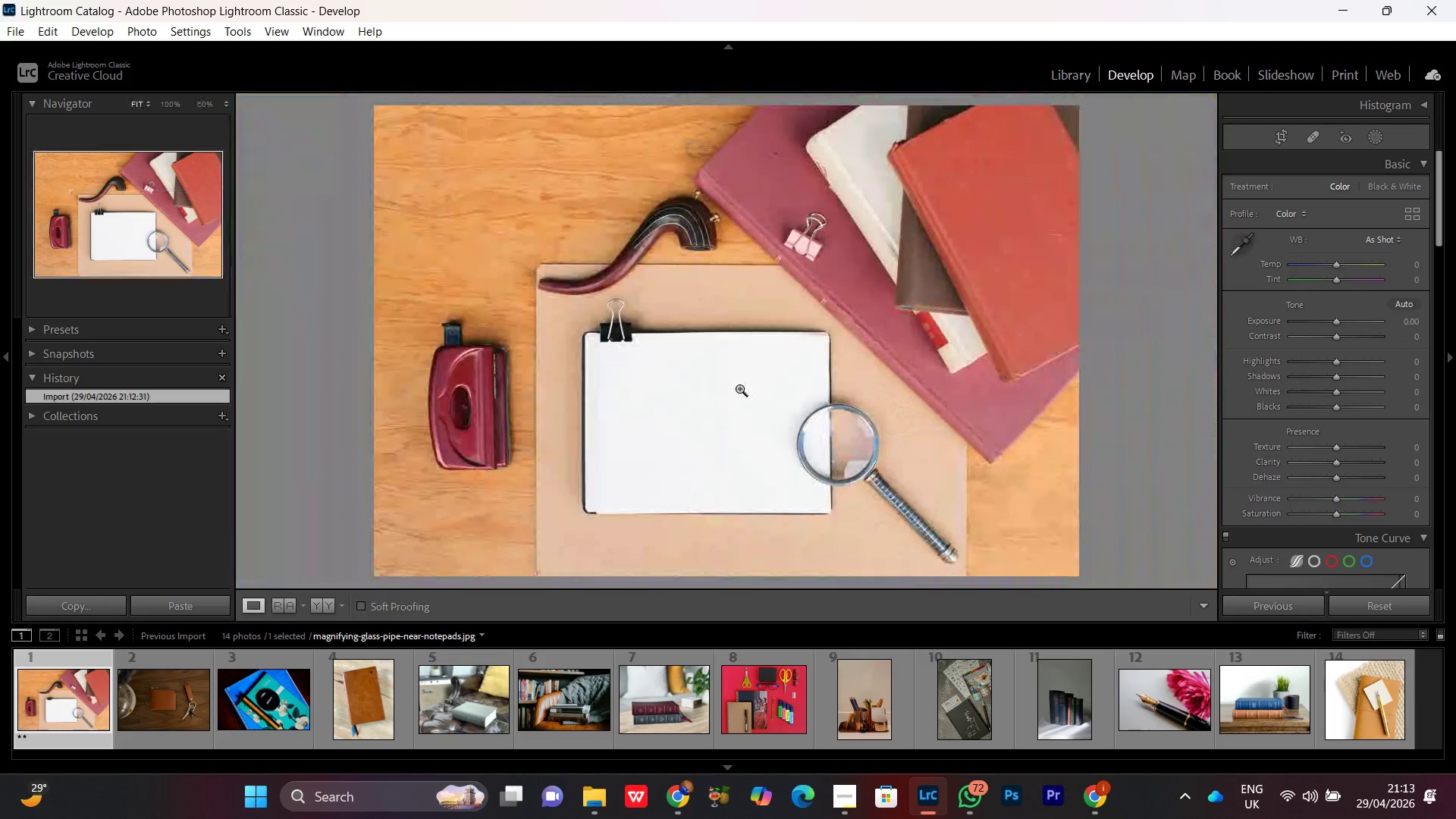 
double_click([739, 388])
 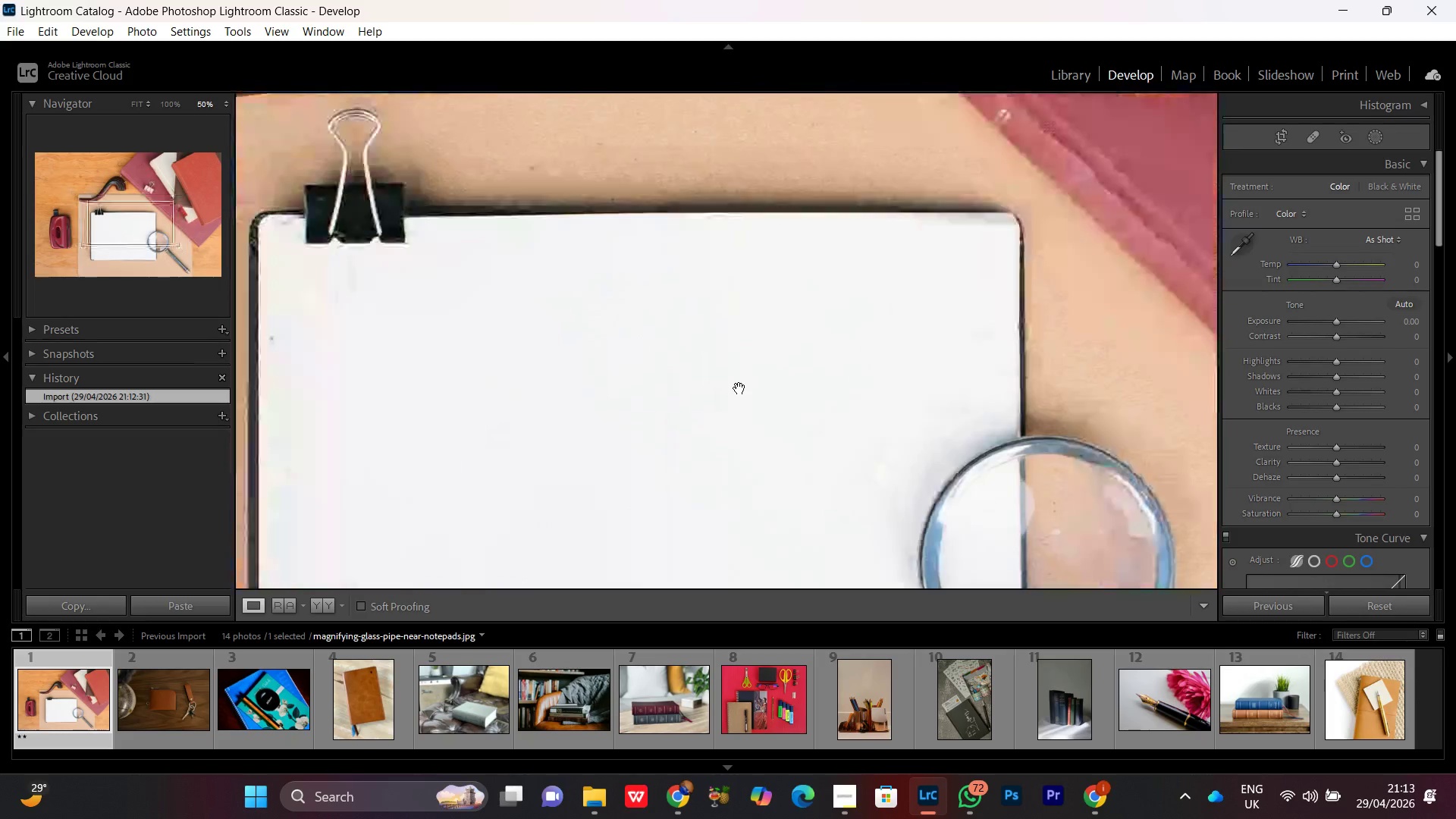 
double_click([739, 388])
 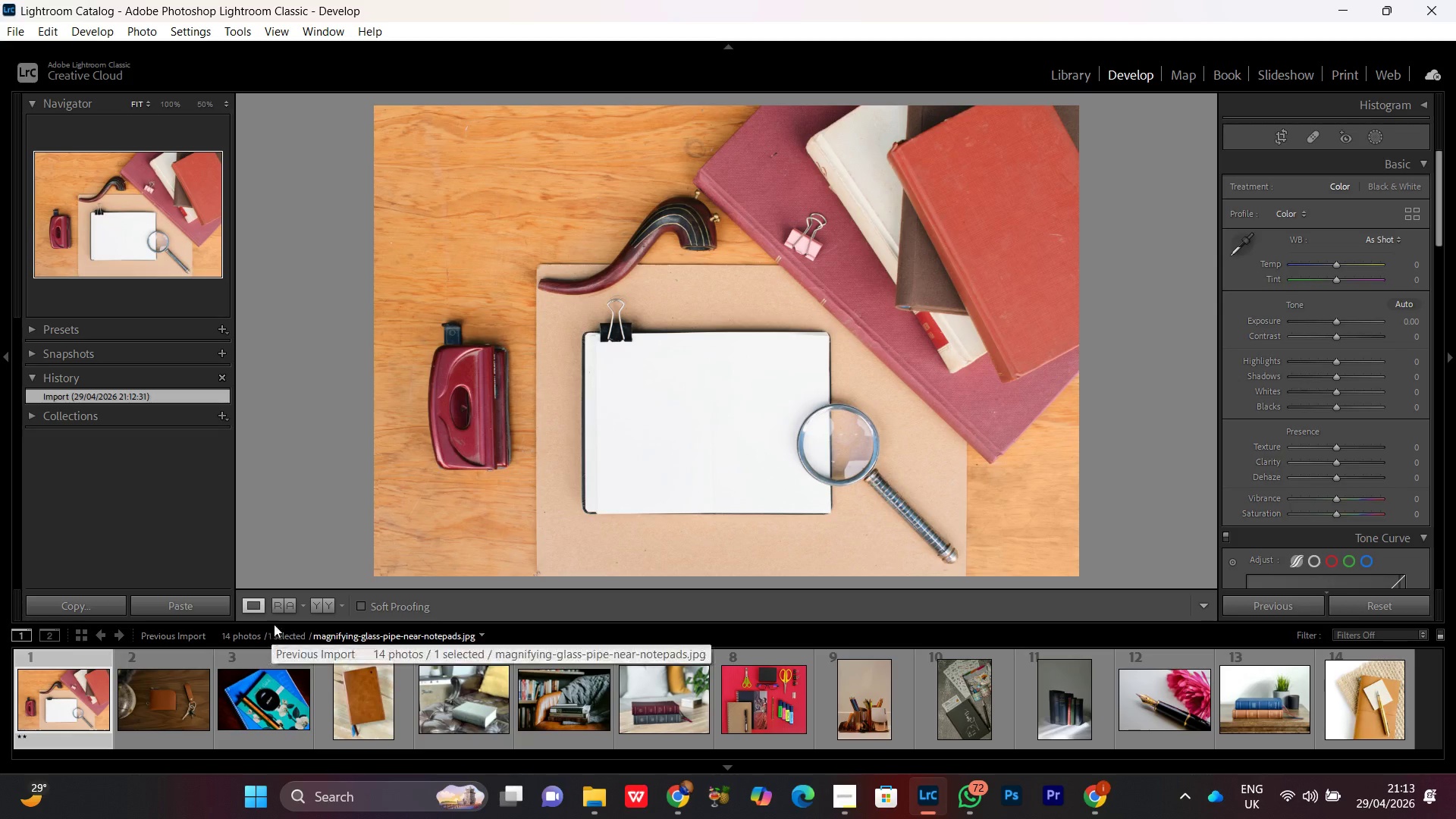 
double_click([406, 492])
 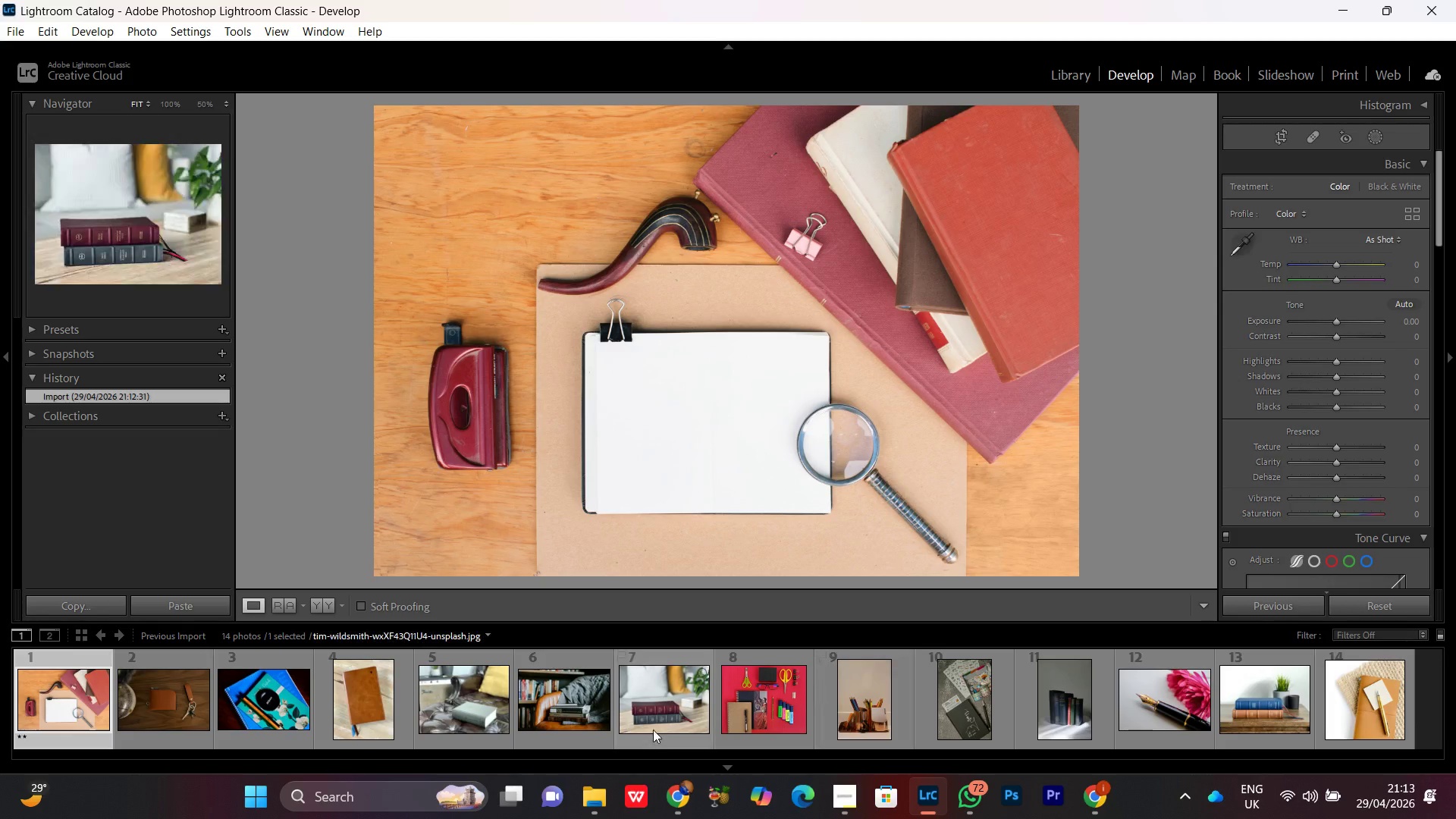 
double_click([658, 708])
 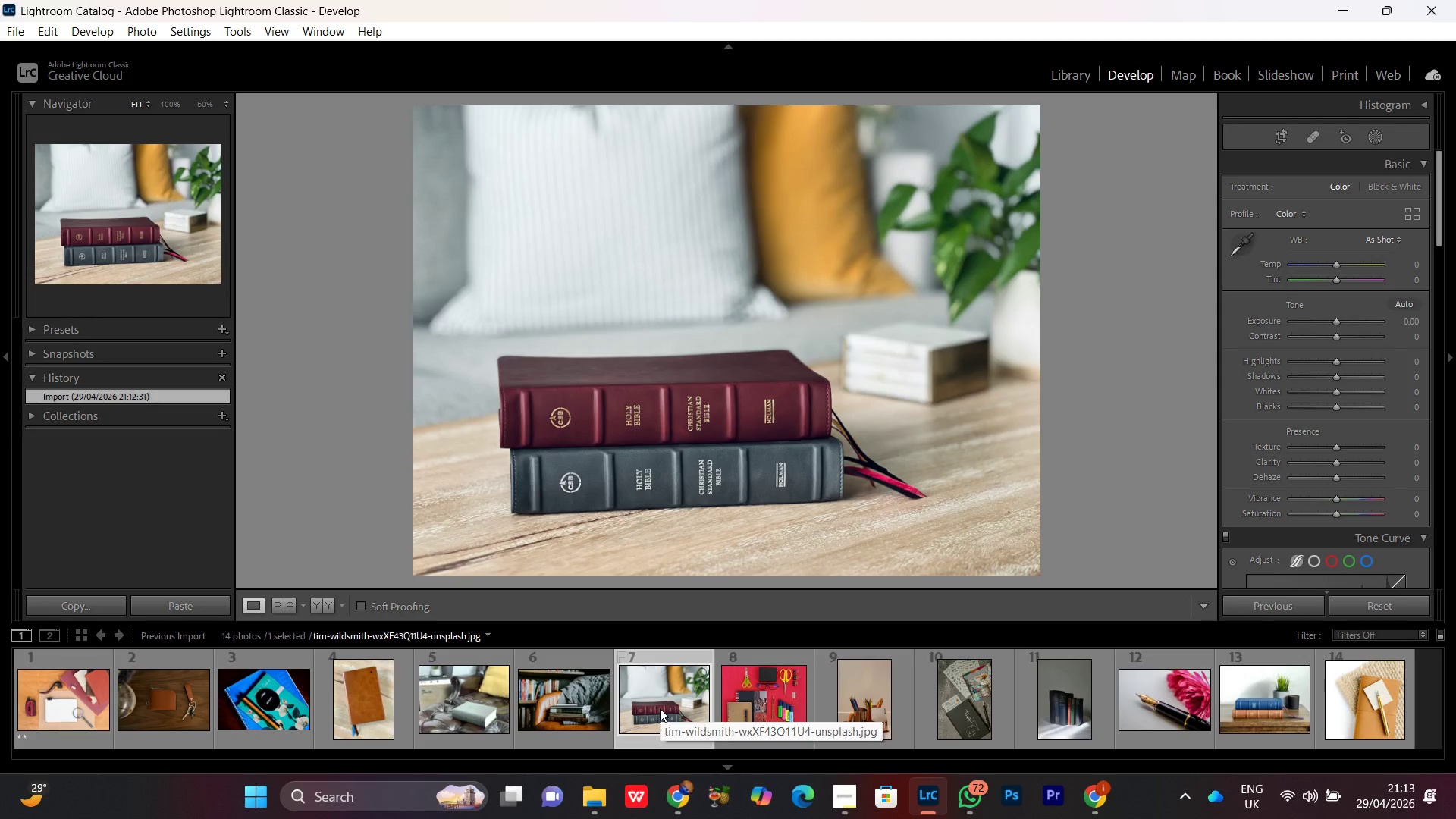 
left_click([849, 457])
 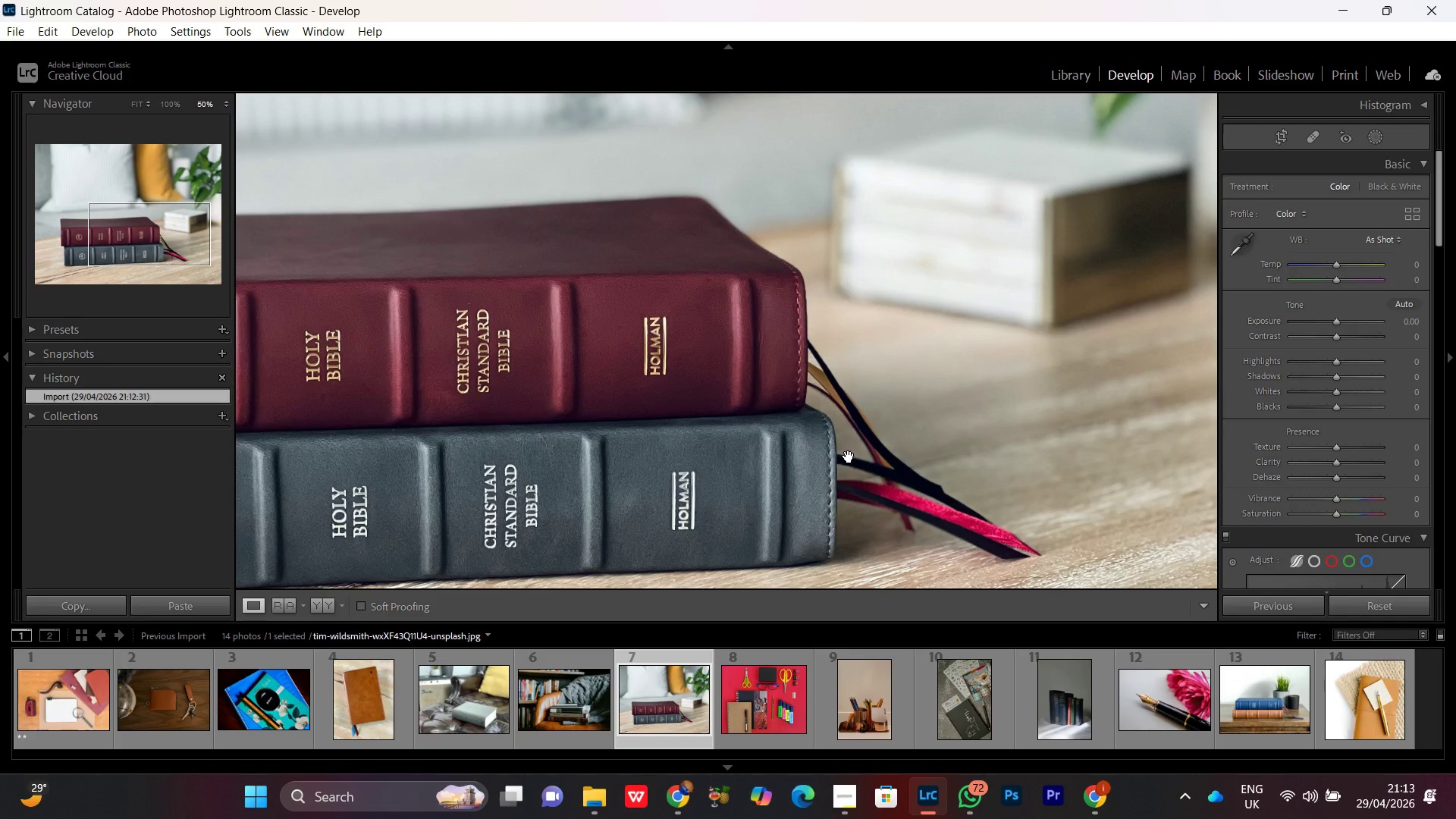 
wait(6.8)
 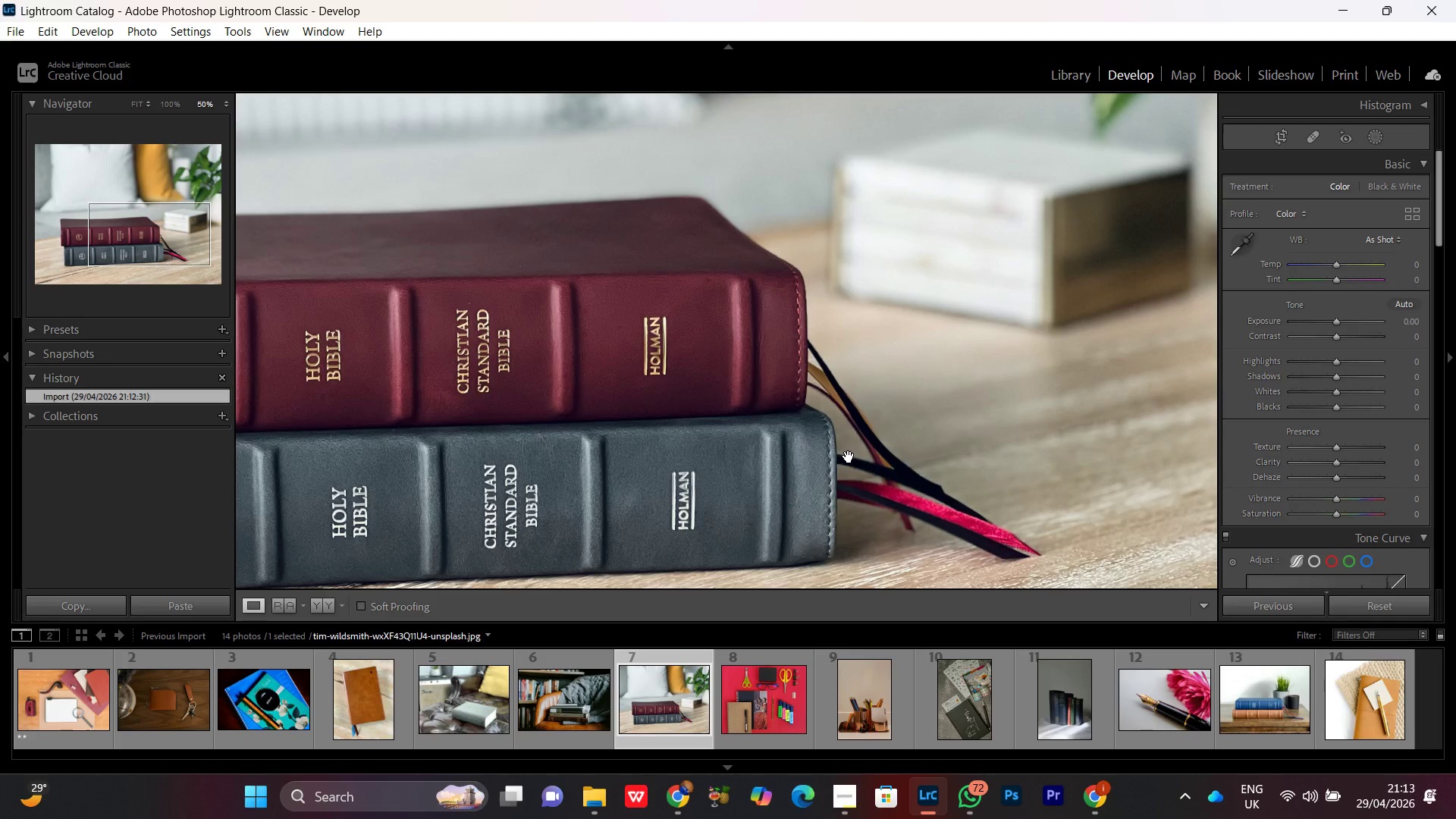 
left_click([658, 434])
 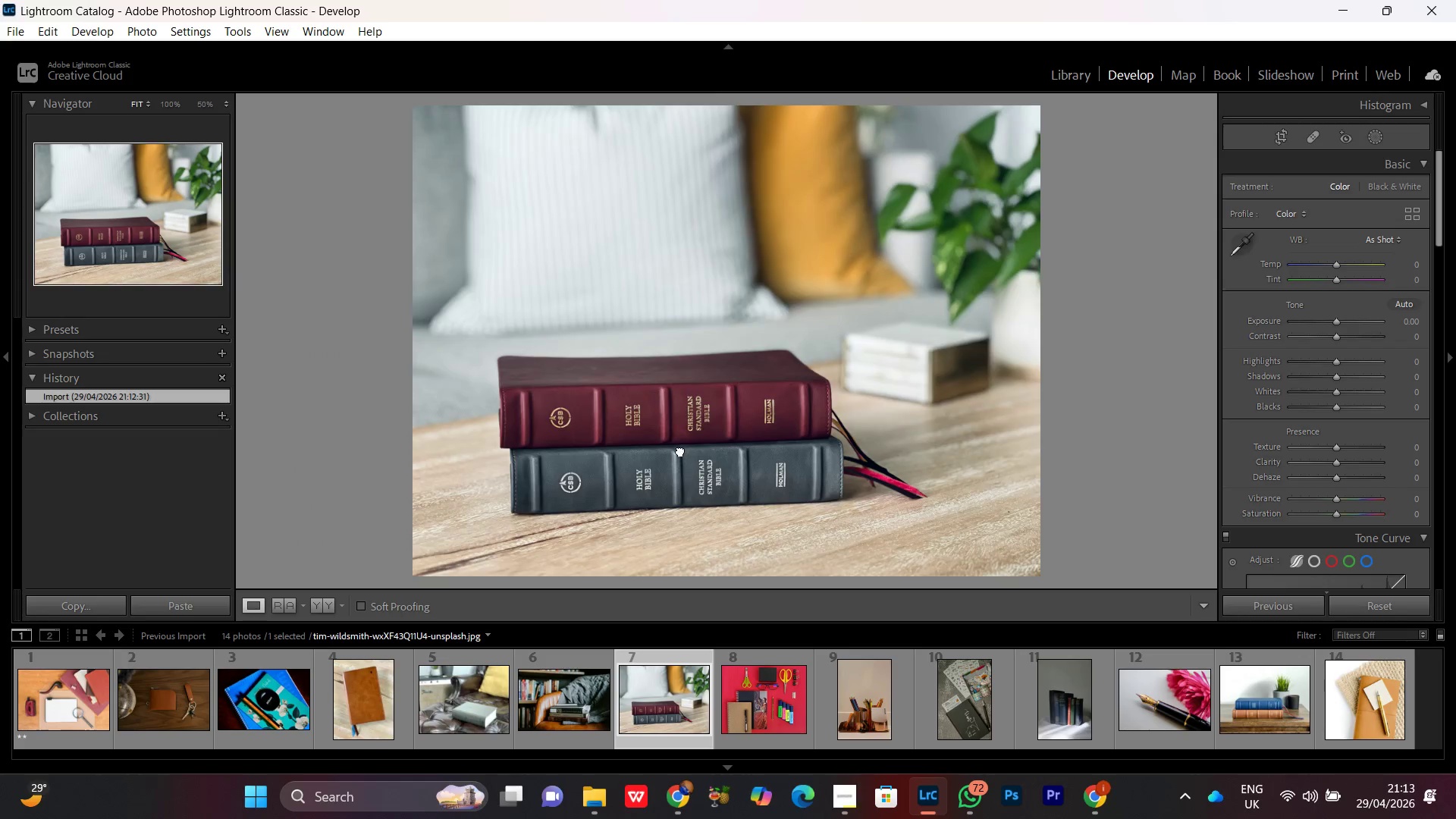 
double_click([680, 450])
 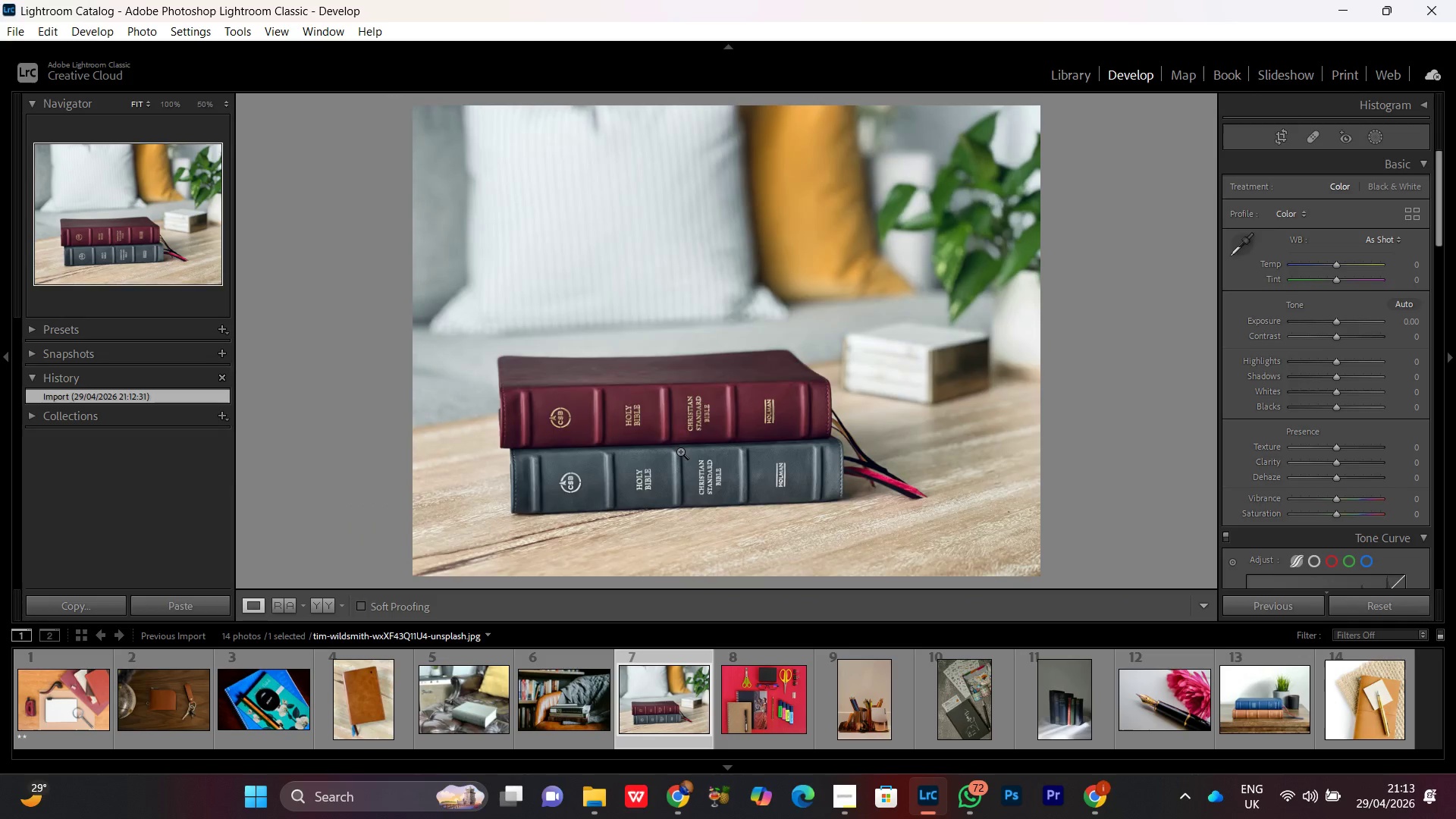 
triple_click([680, 451])
 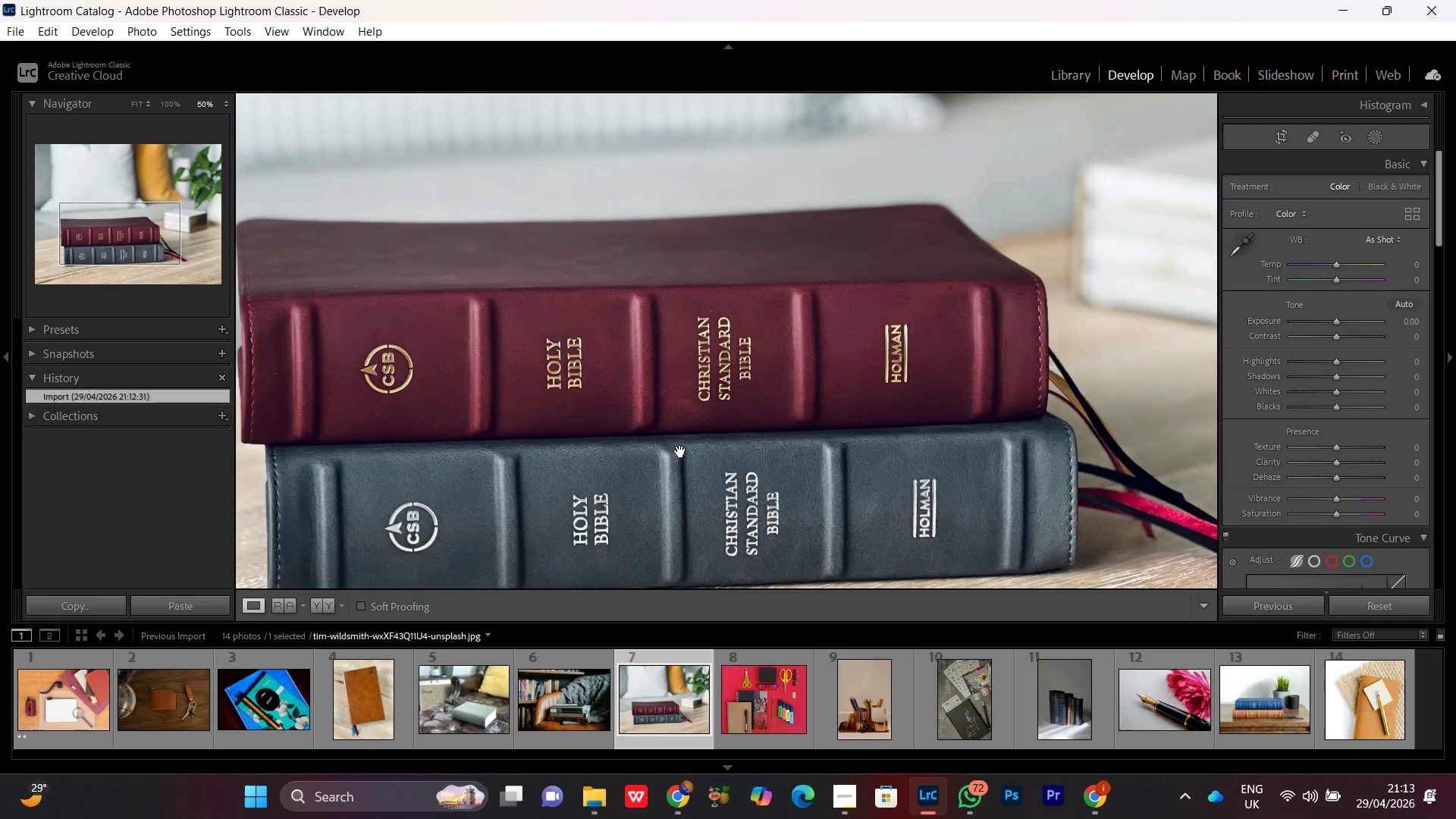 
triple_click([680, 451])
 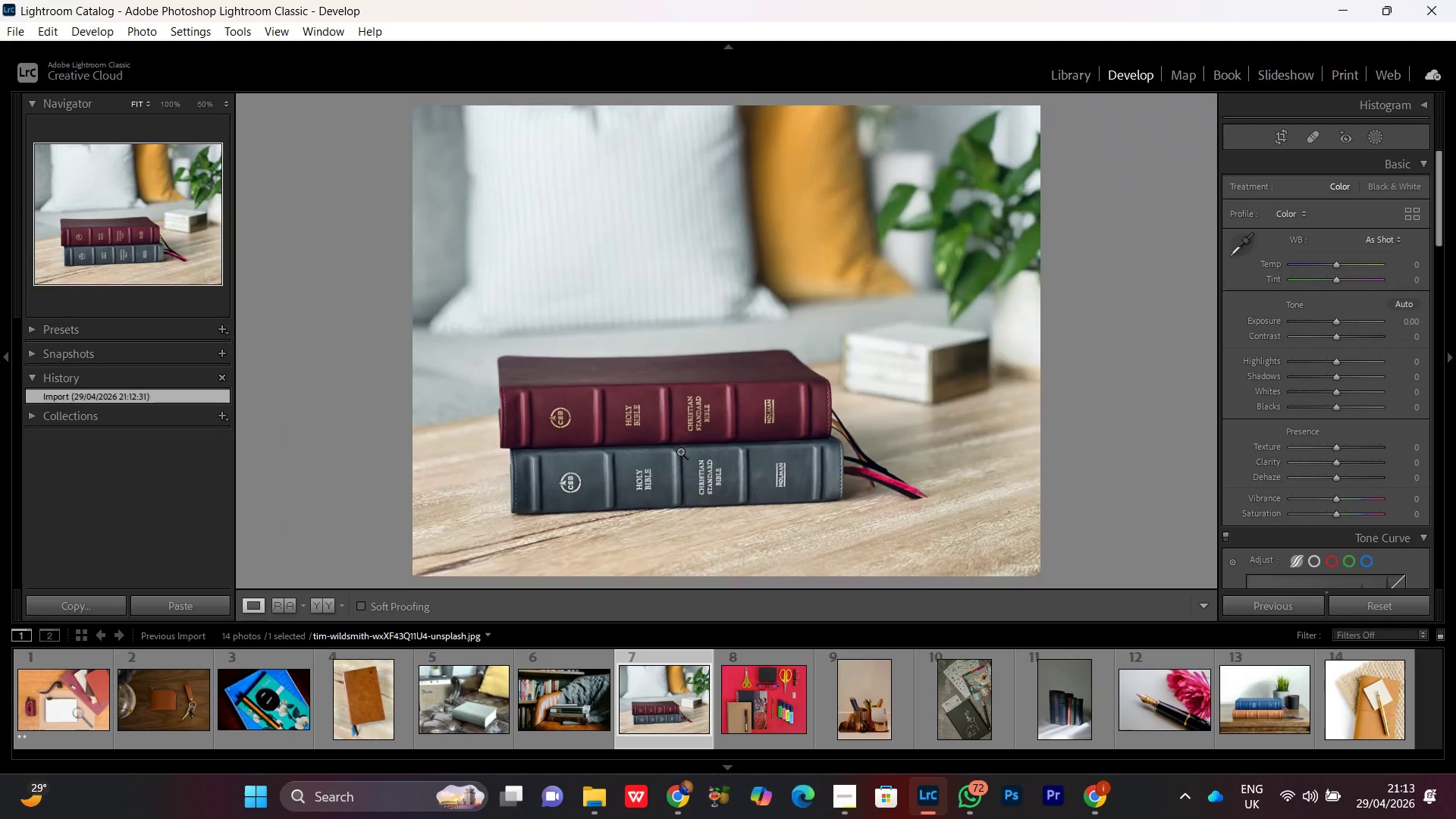 
triple_click([680, 451])
 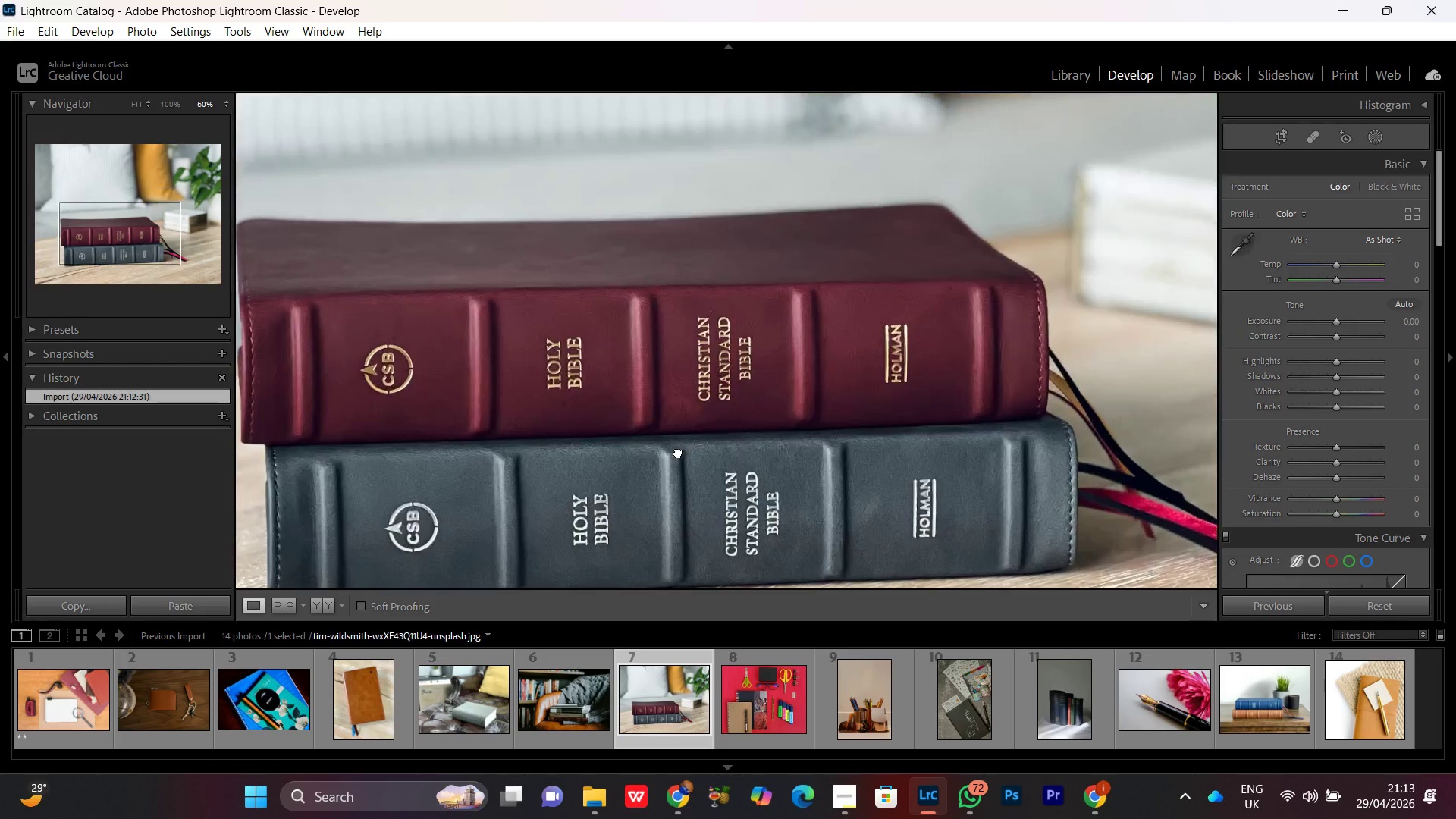 
triple_click([678, 452])
 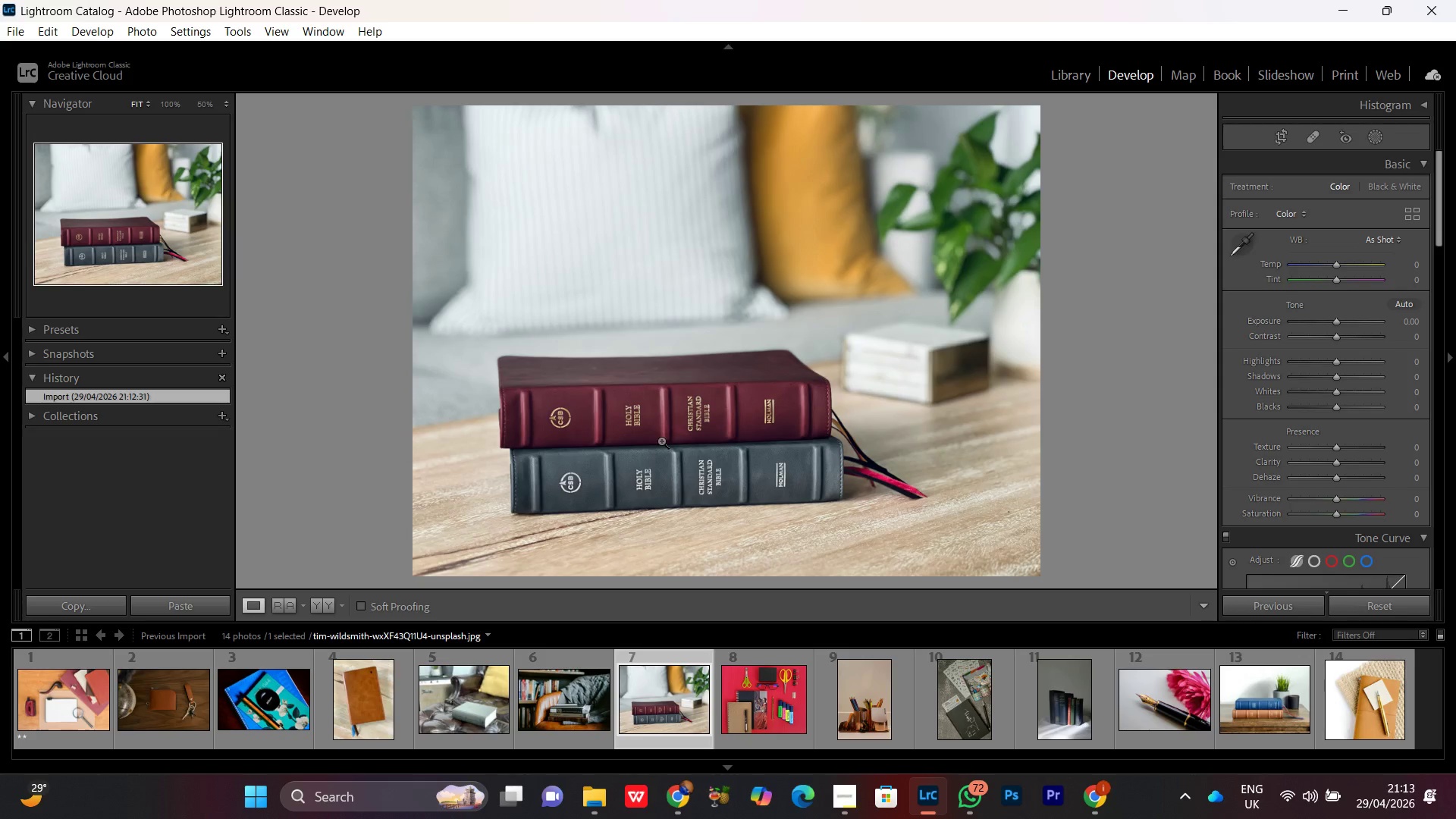 
left_click([673, 414])
 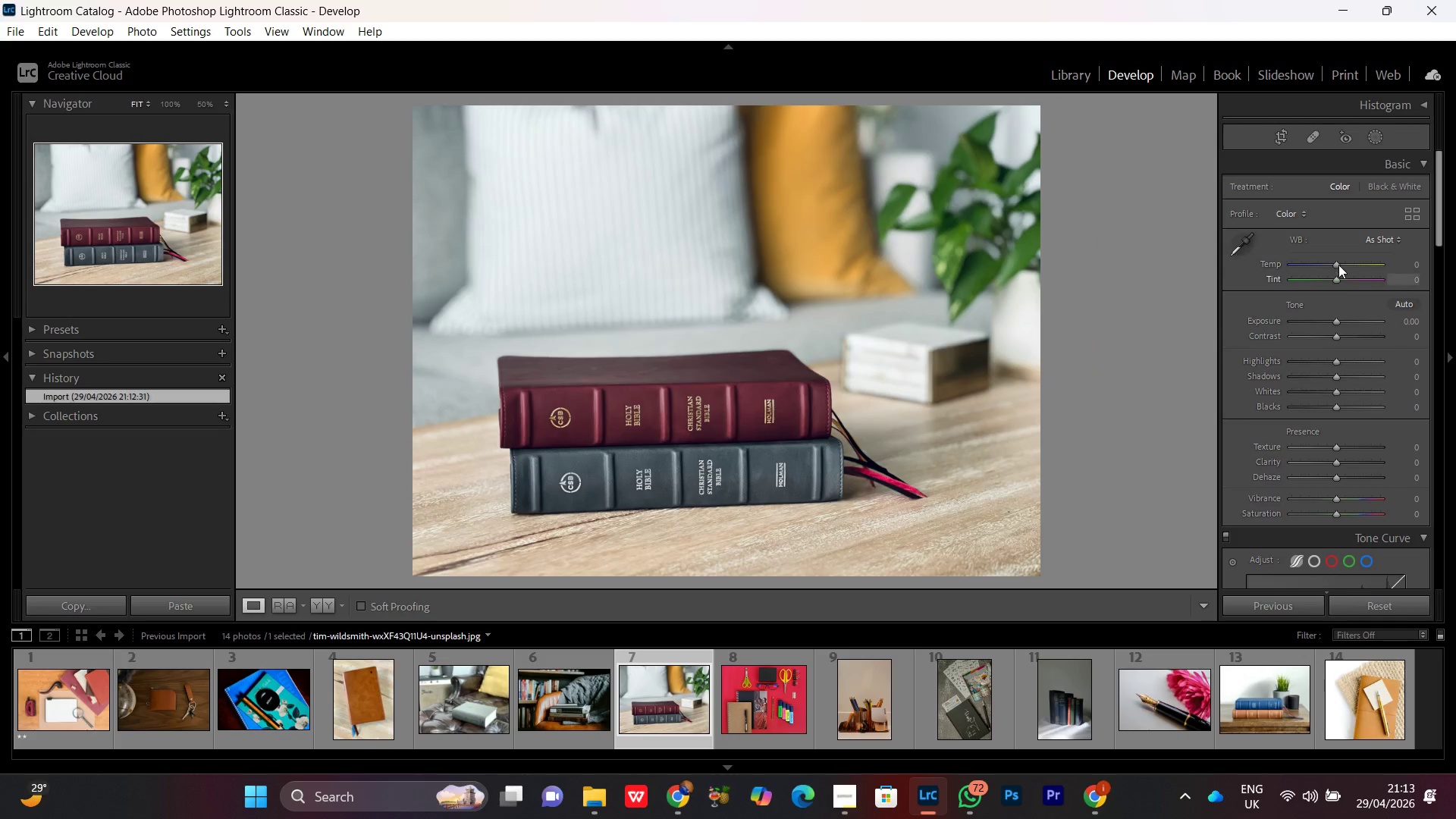 
left_click([1335, 268])
 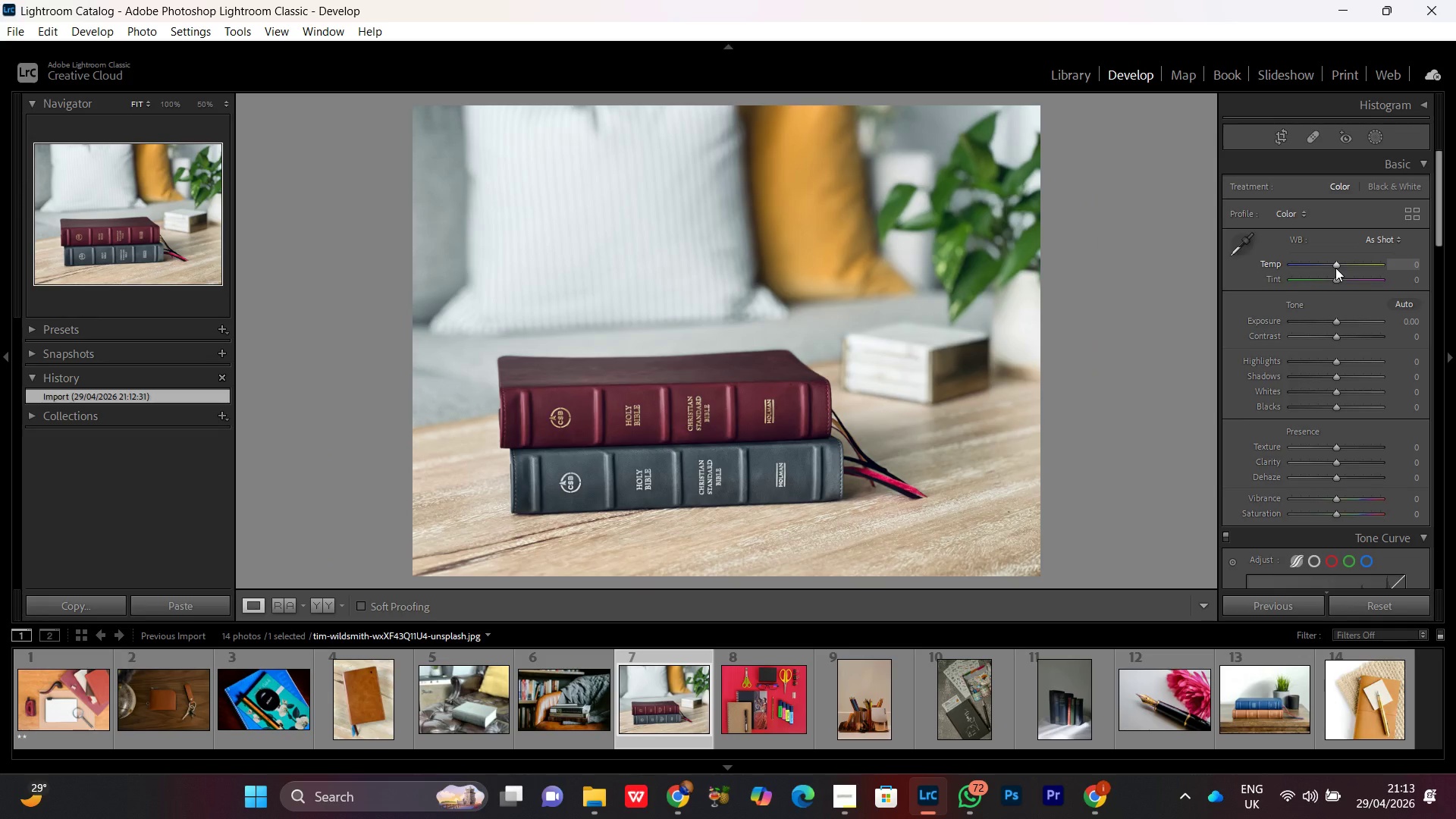 
scroll: coordinate [1335, 268], scroll_direction: down, amount: 2.0
 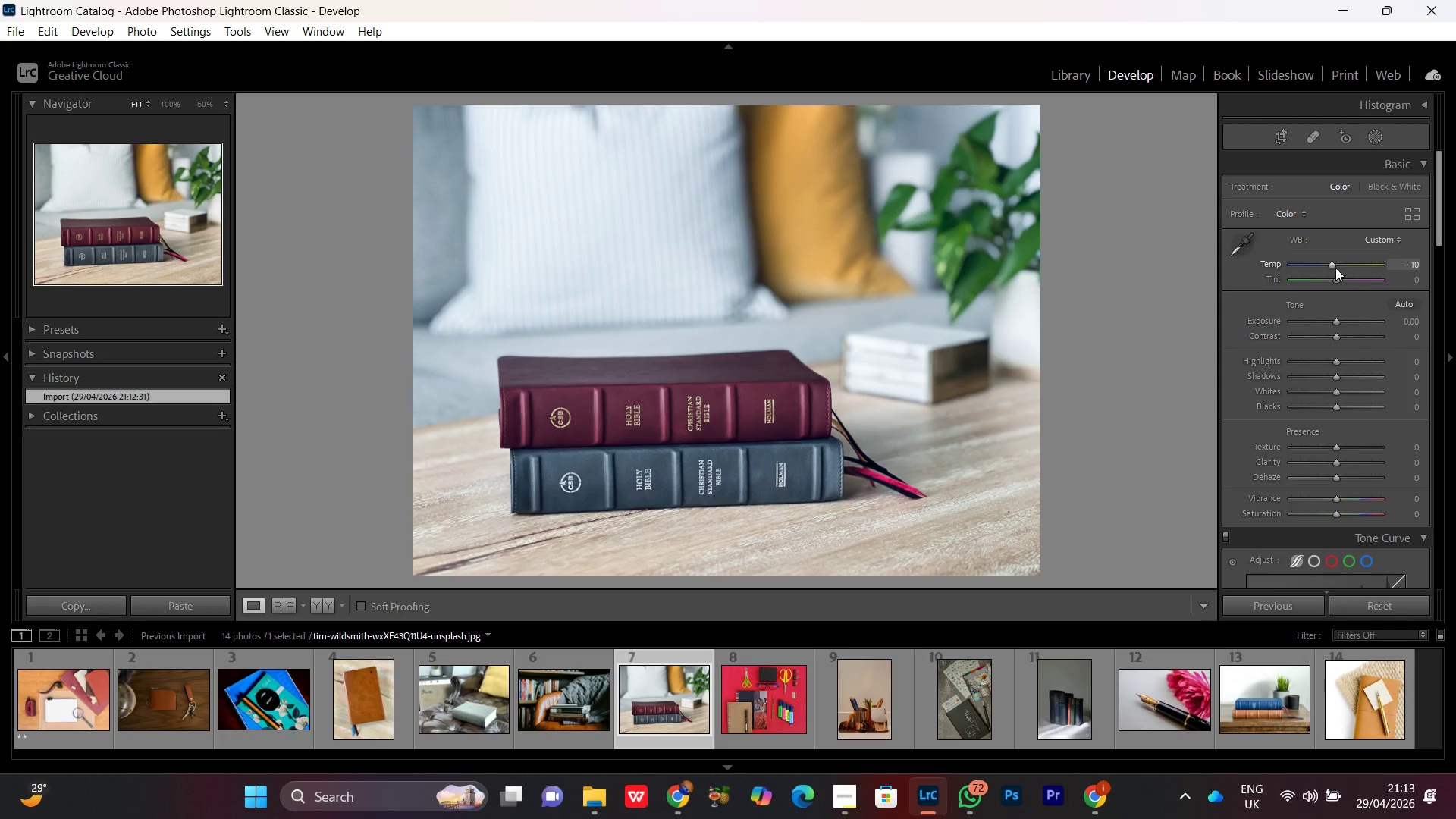 
scroll: coordinate [1335, 268], scroll_direction: up, amount: 1.0
 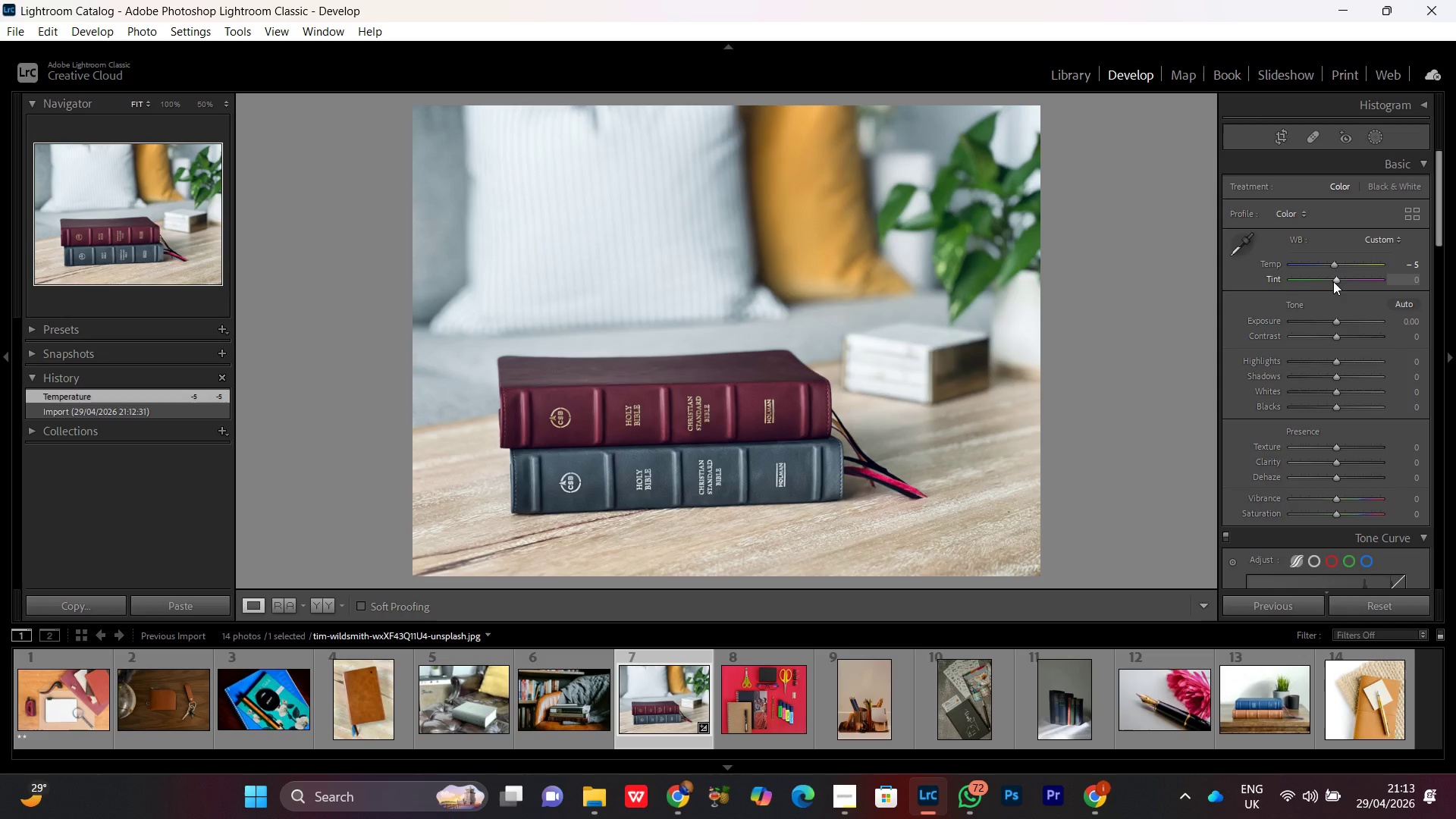 
left_click([1333, 281])
 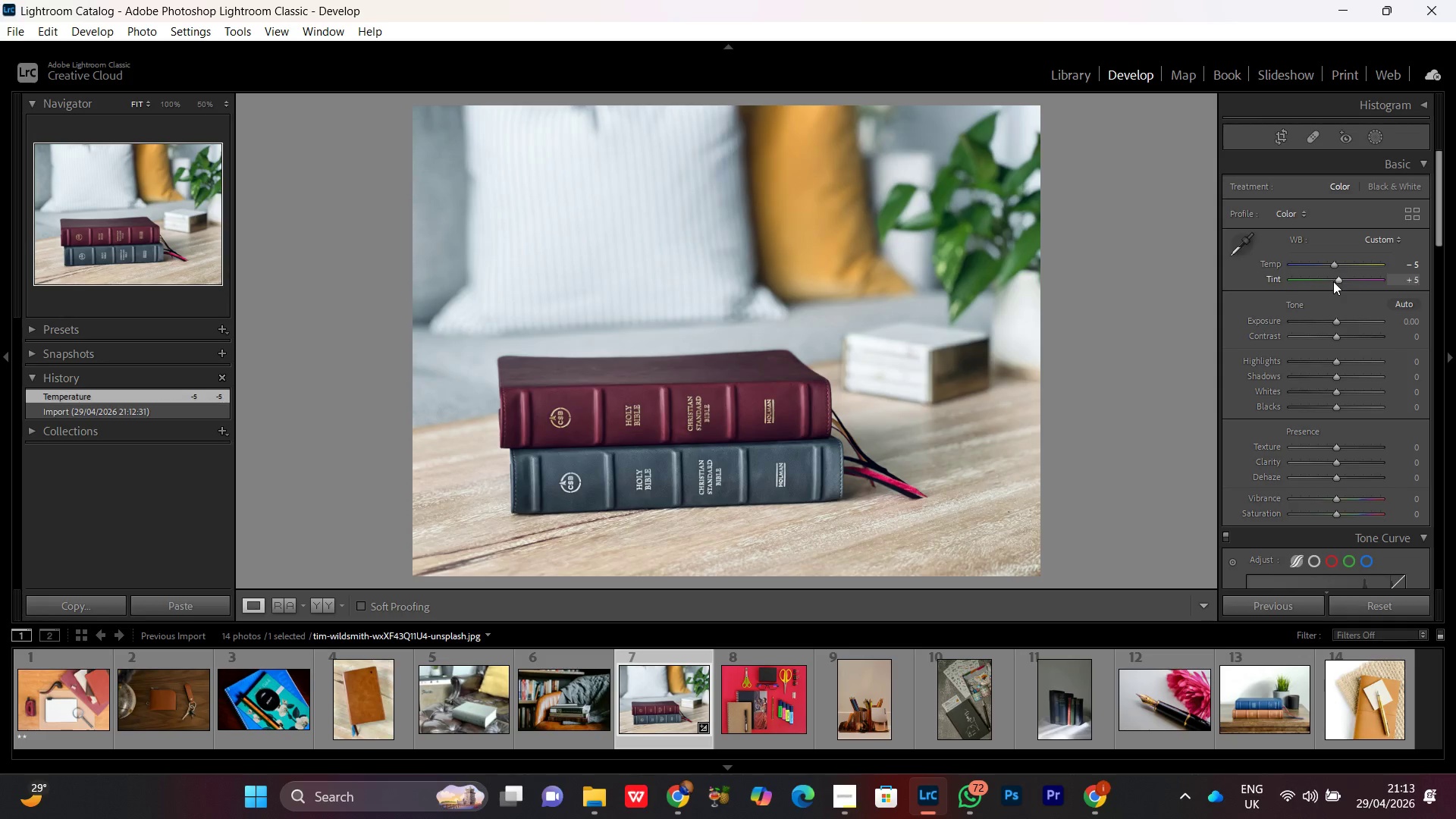 
scroll: coordinate [1333, 281], scroll_direction: up, amount: 1.0
 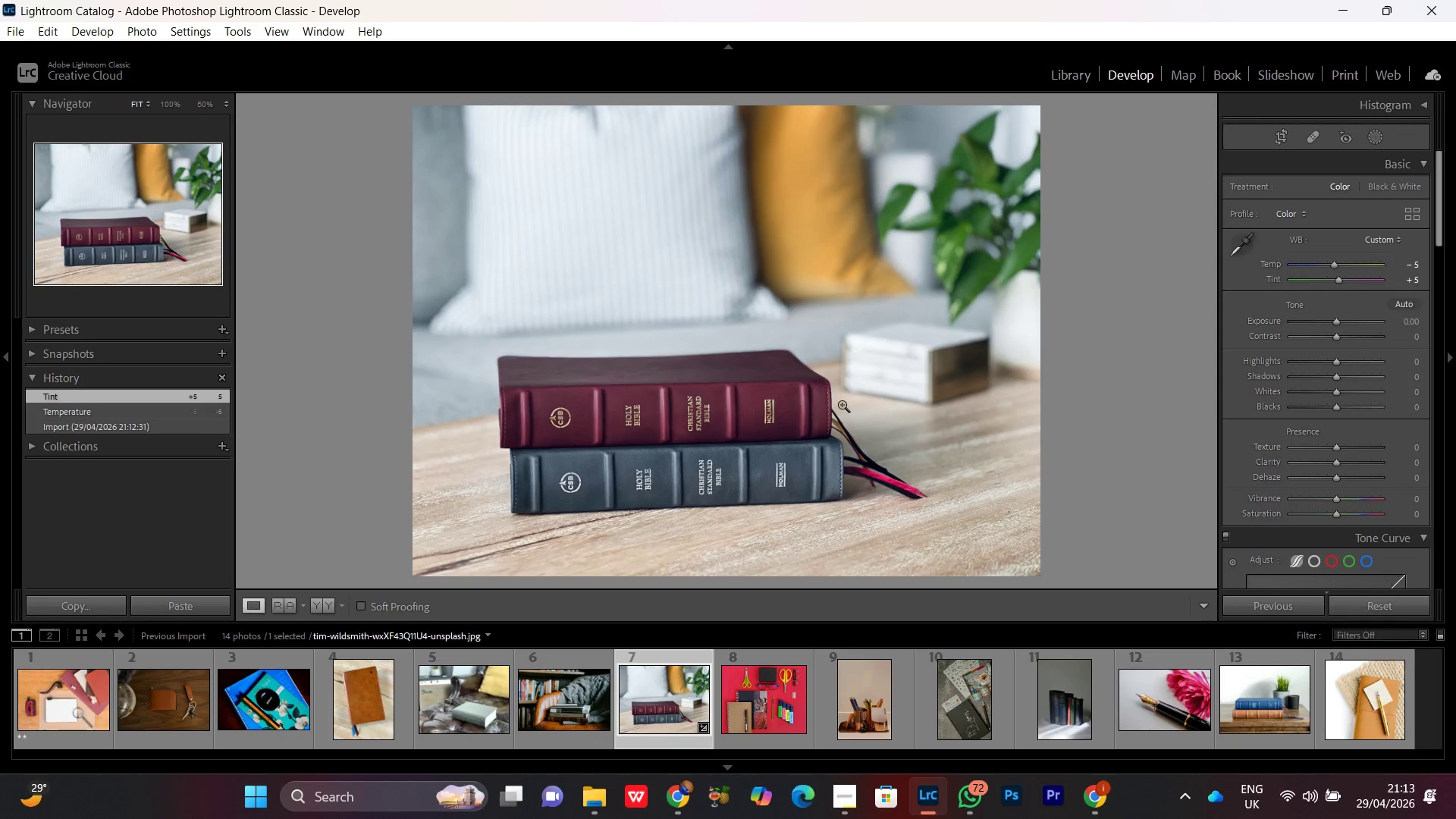 
double_click([838, 402])
 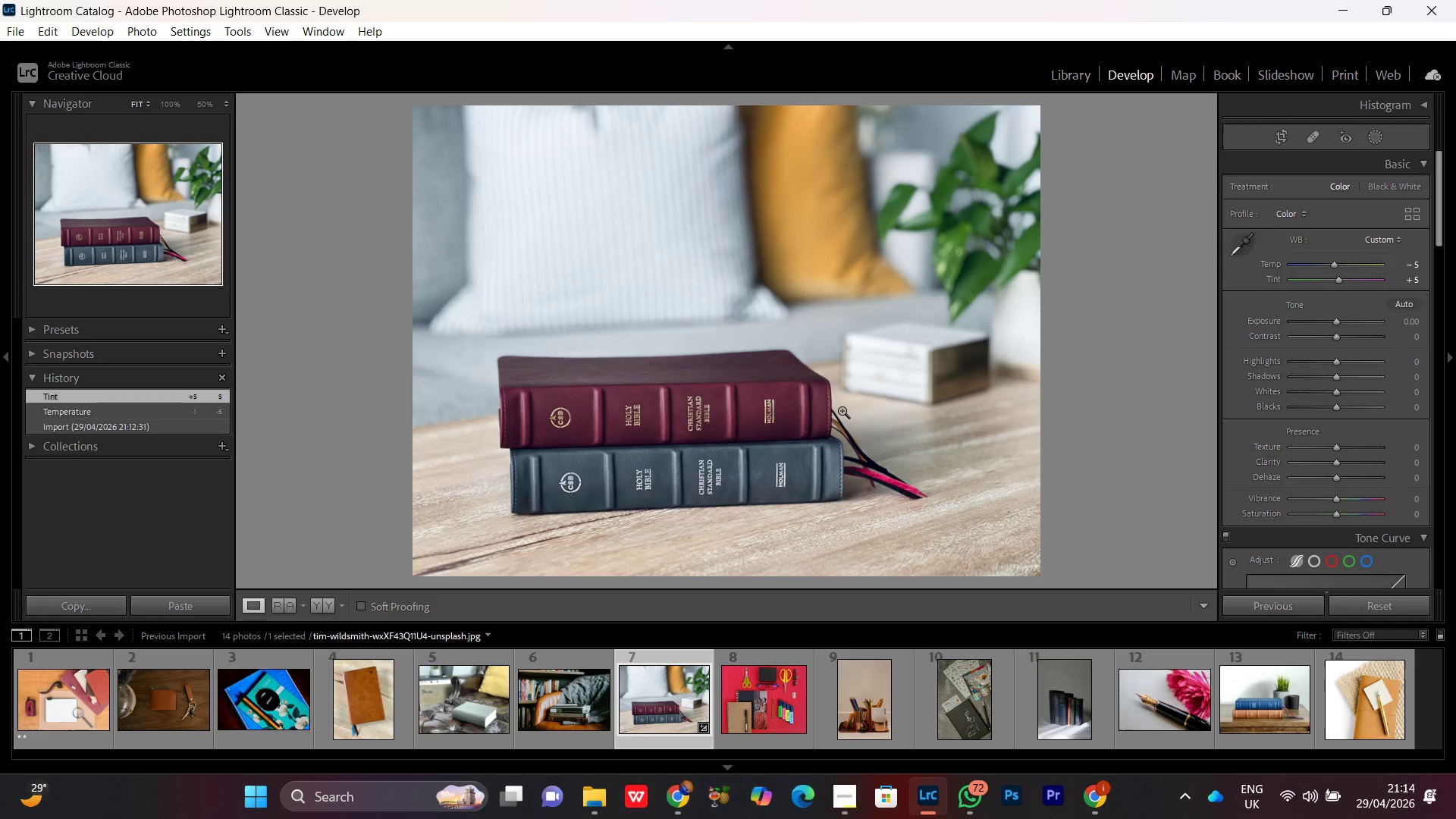 
left_click([843, 402])
 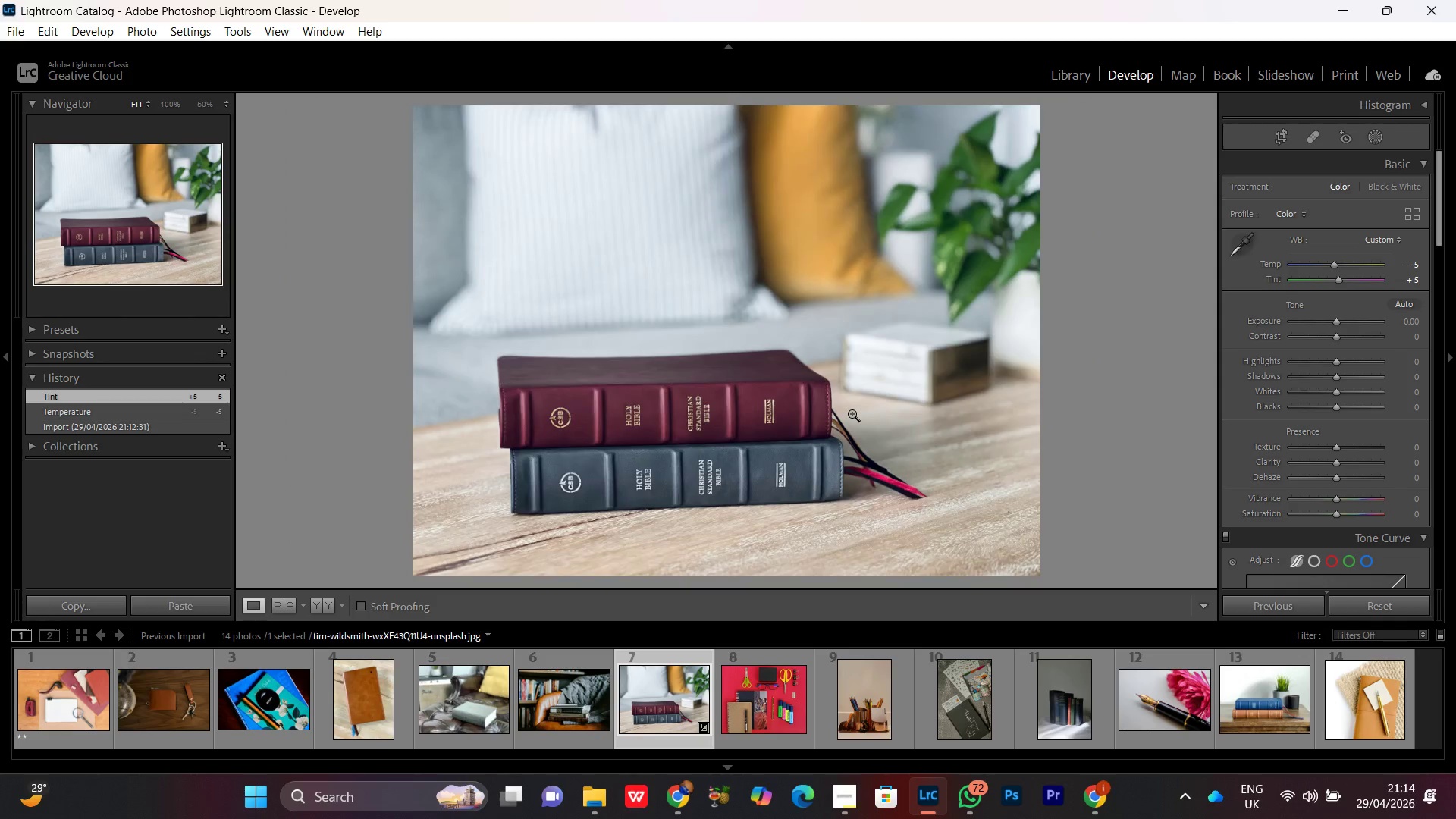 
double_click([852, 413])
 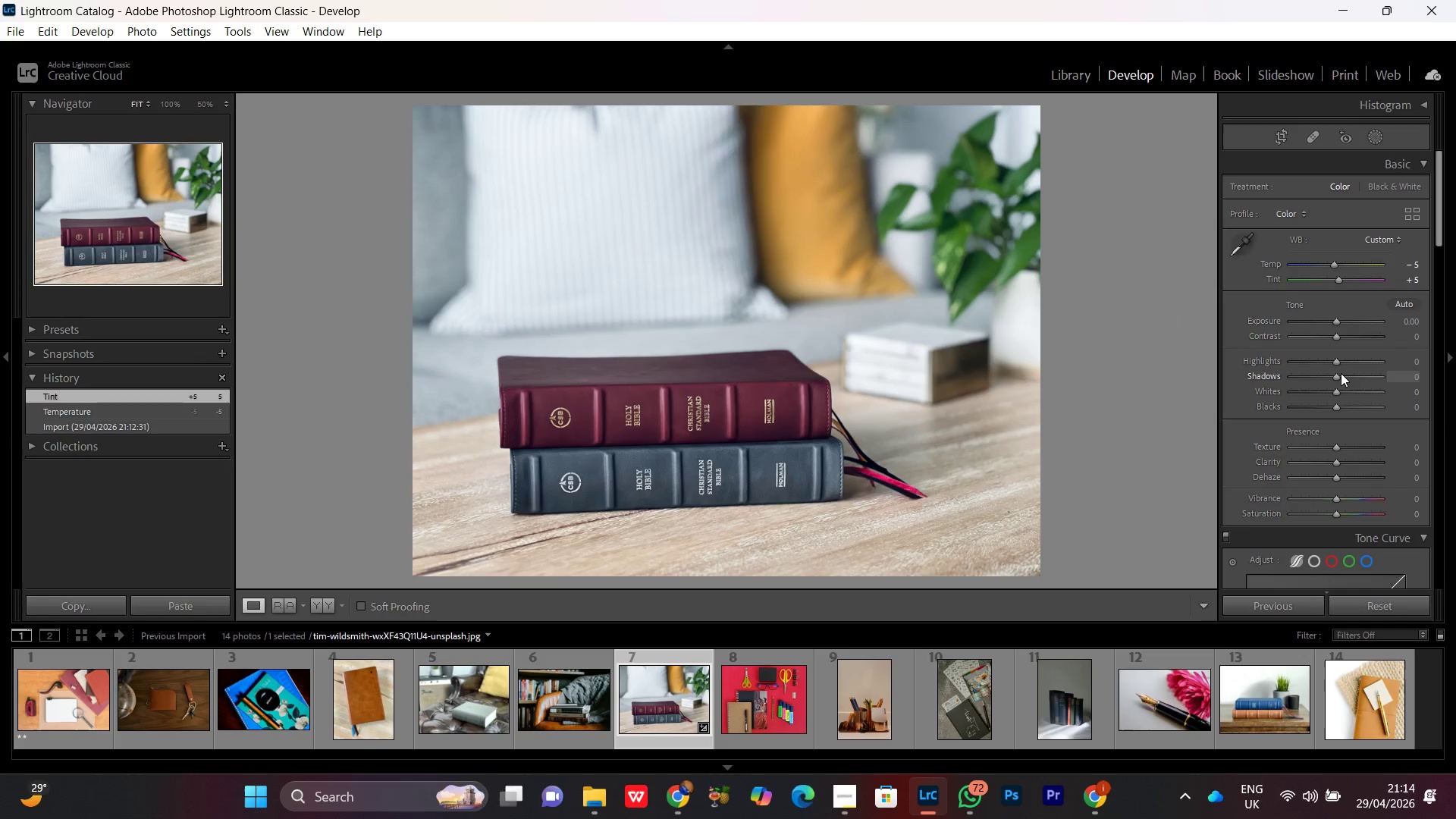 
left_click([1336, 360])
 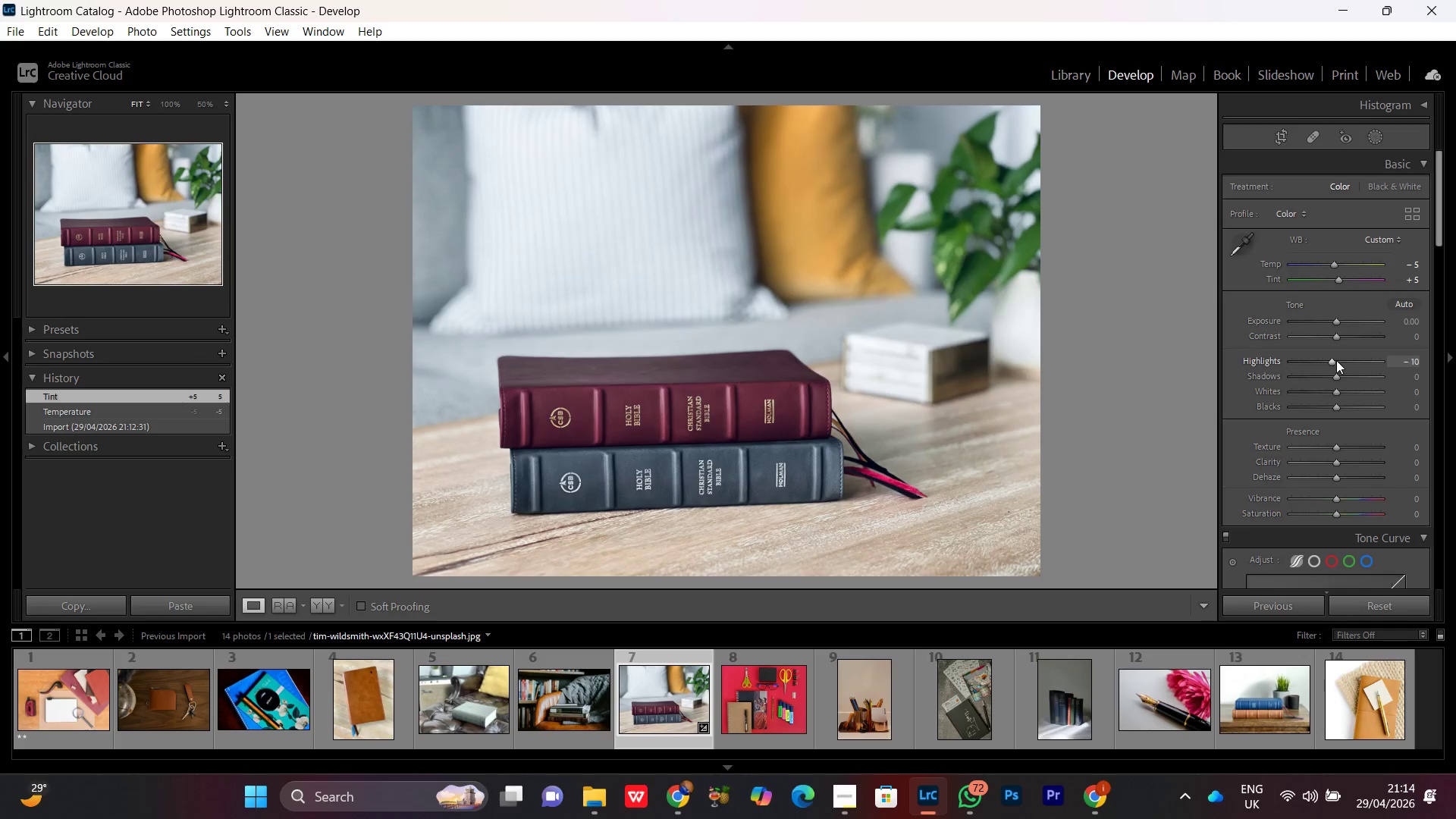 
scroll: coordinate [1336, 360], scroll_direction: down, amount: 3.0
 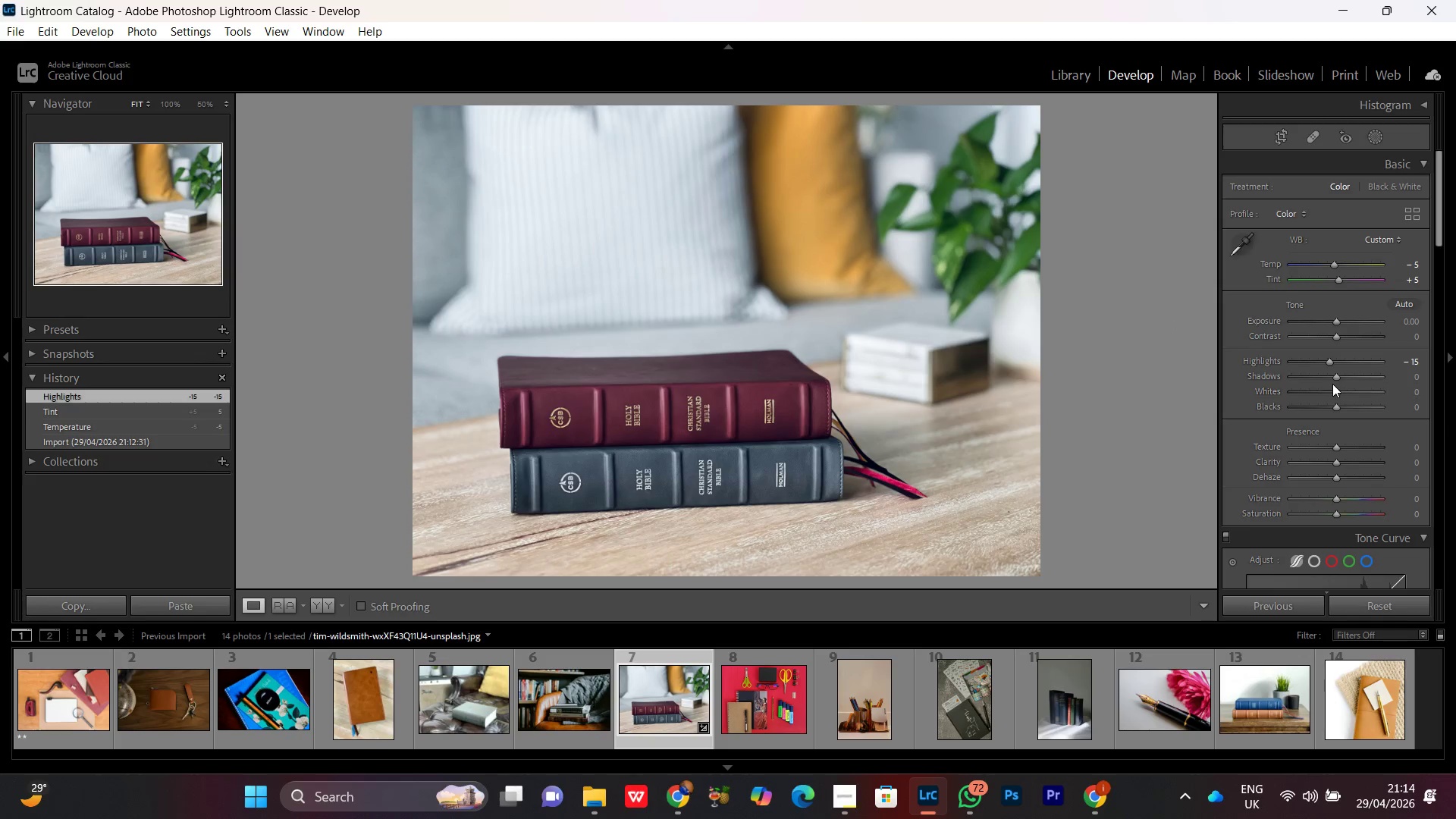 
left_click([1304, 373])
 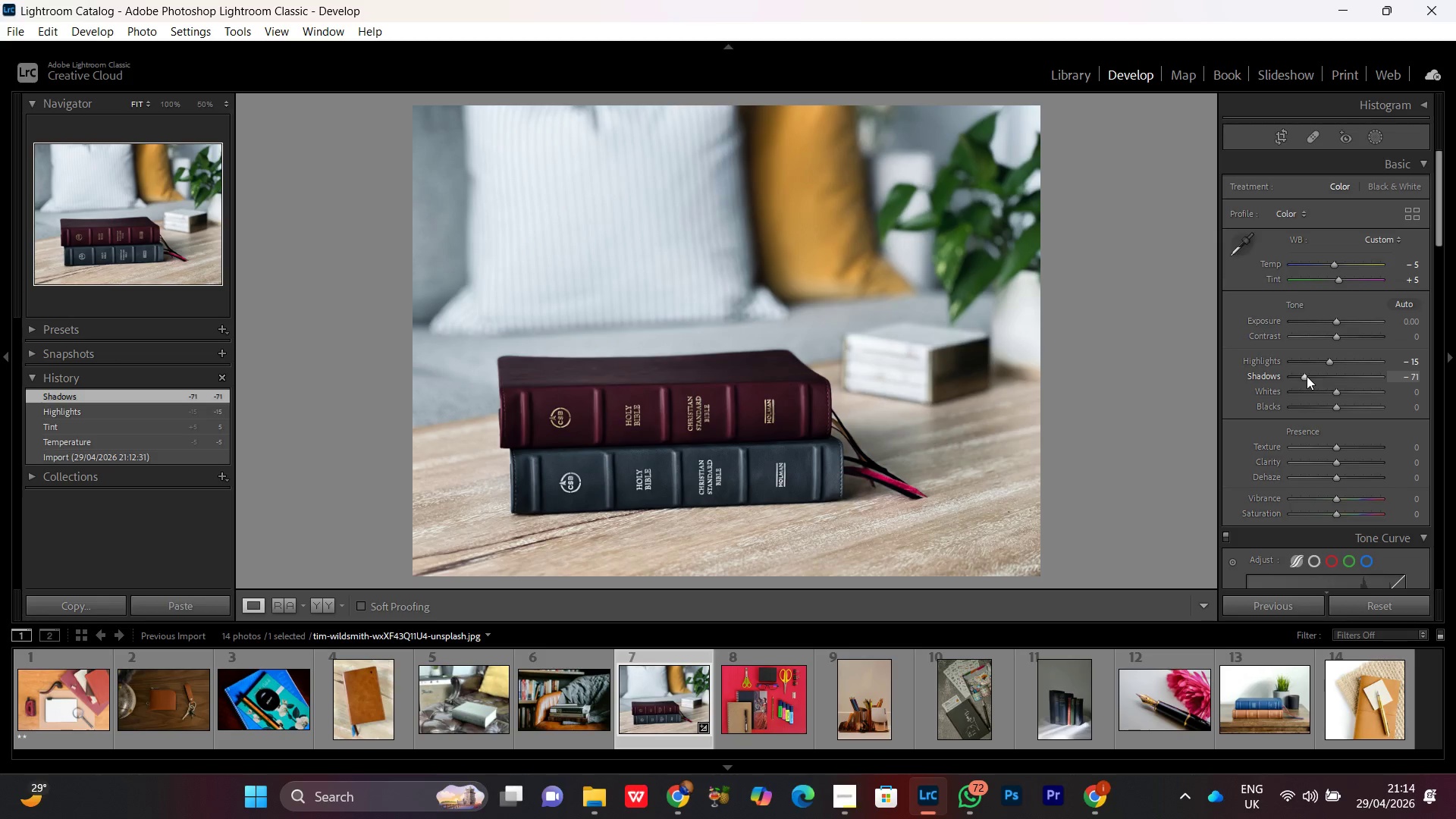 
double_click([1307, 376])
 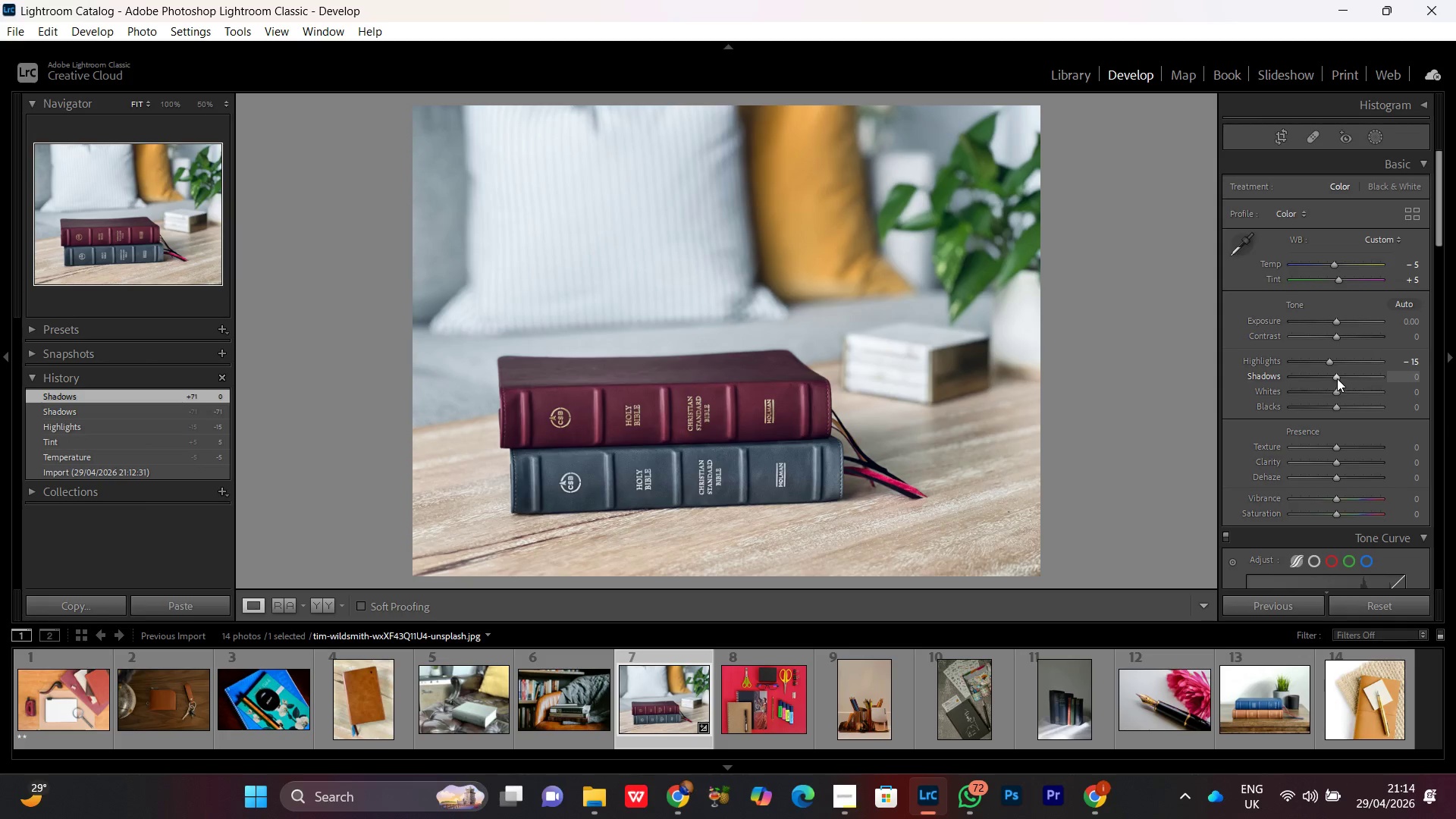 
left_click([1337, 378])
 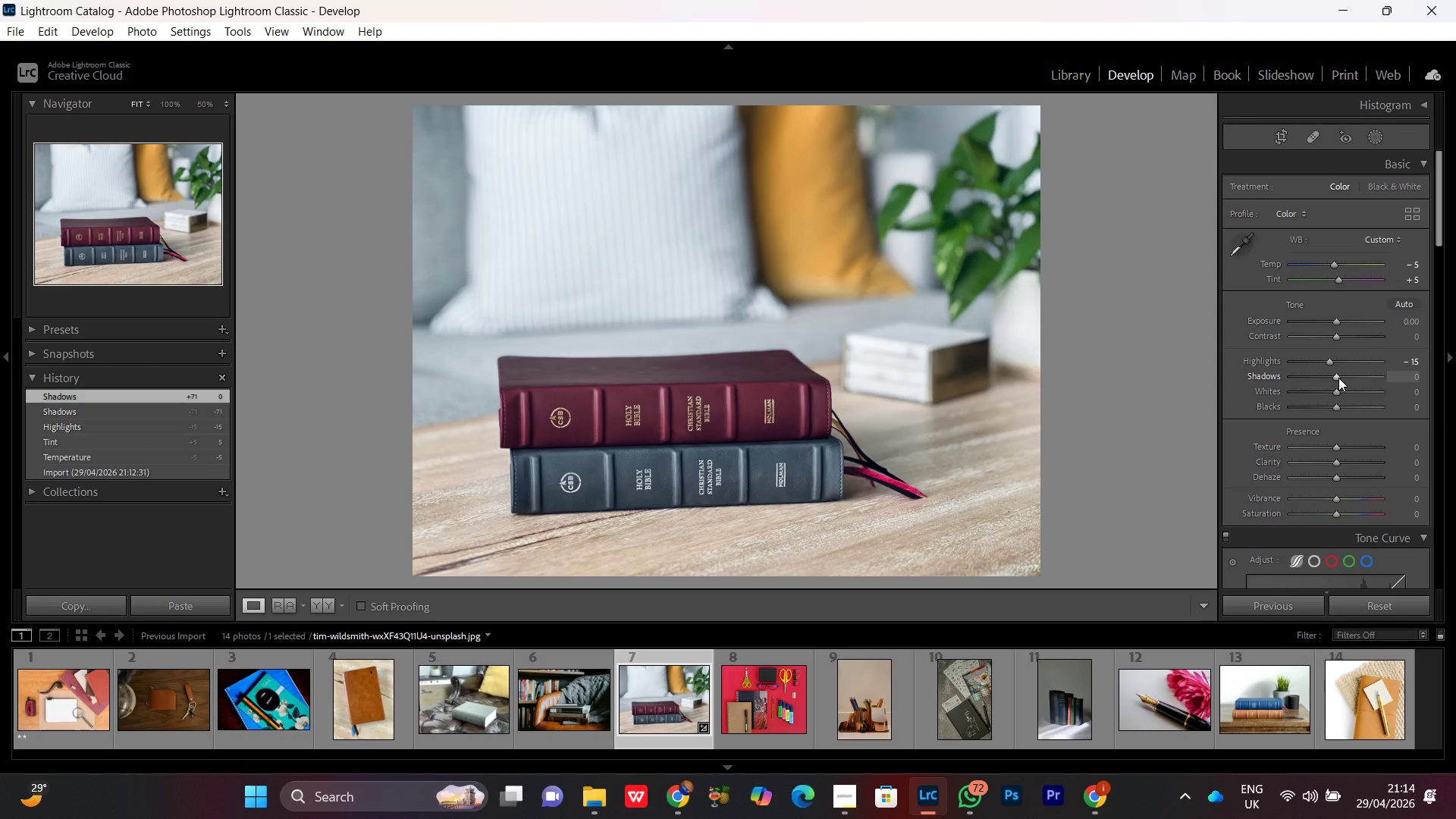 
scroll: coordinate [1338, 378], scroll_direction: up, amount: 1.0
 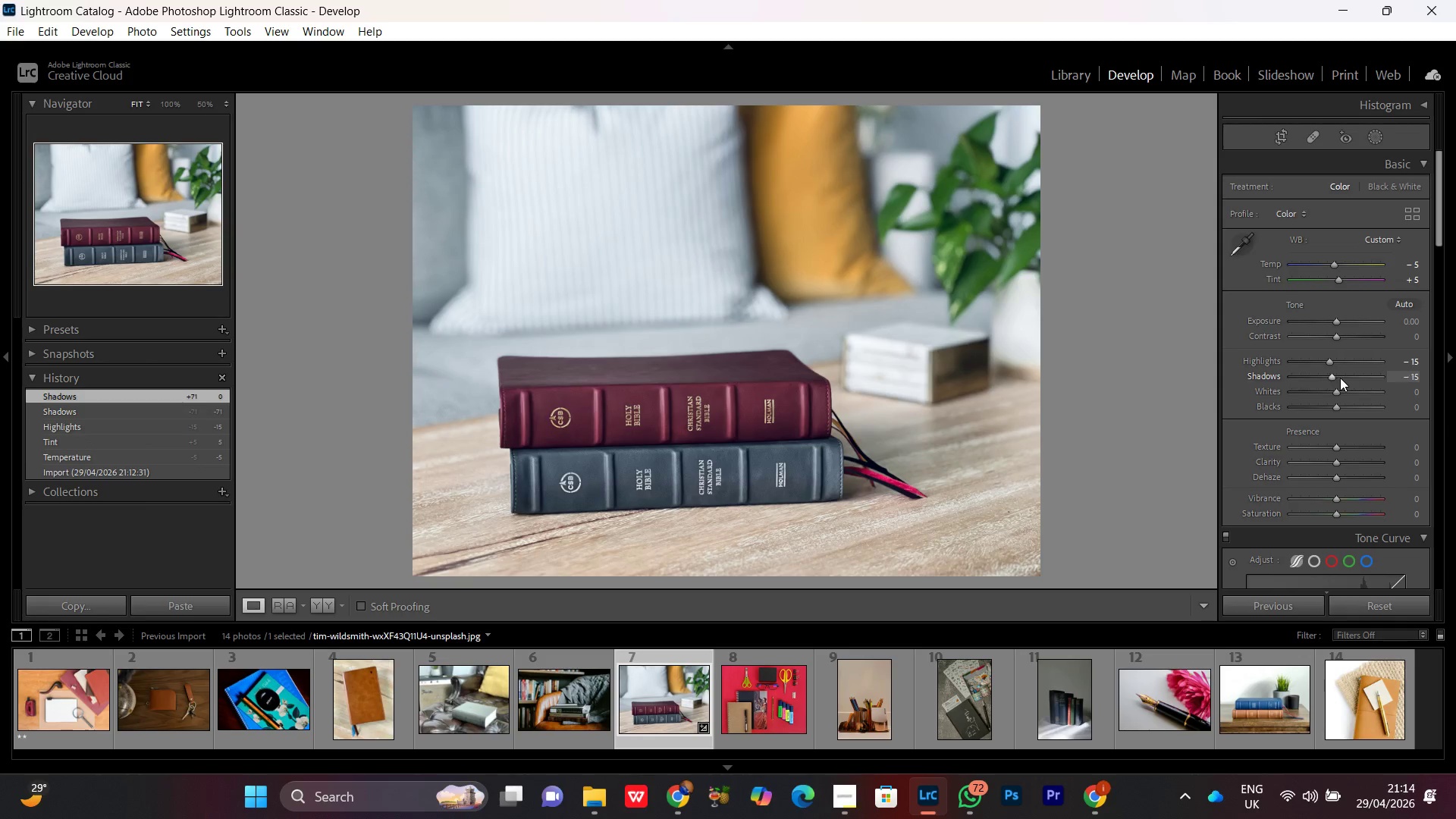 
scroll: coordinate [1340, 378], scroll_direction: down, amount: 7.0
 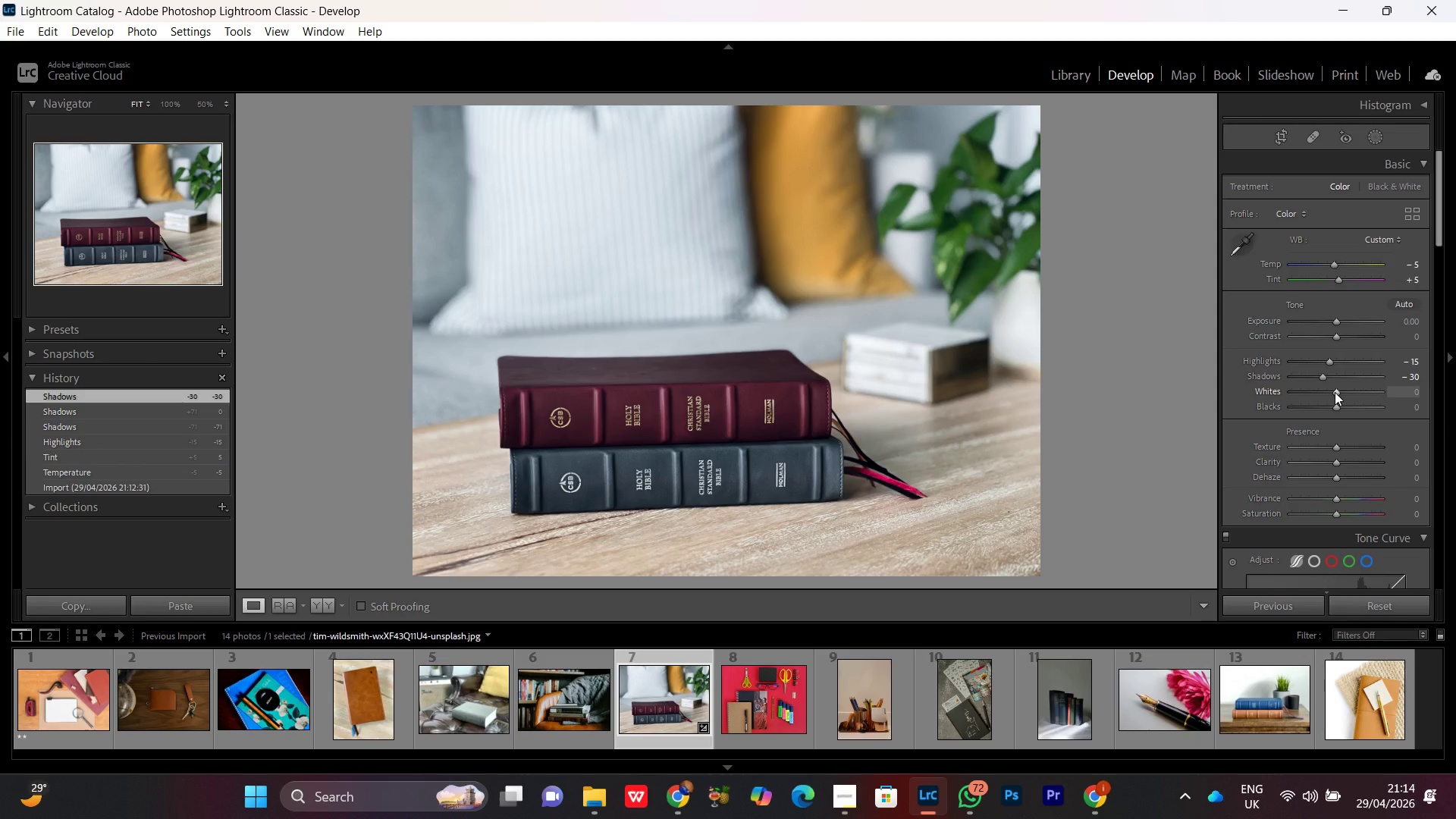 
left_click([1335, 392])
 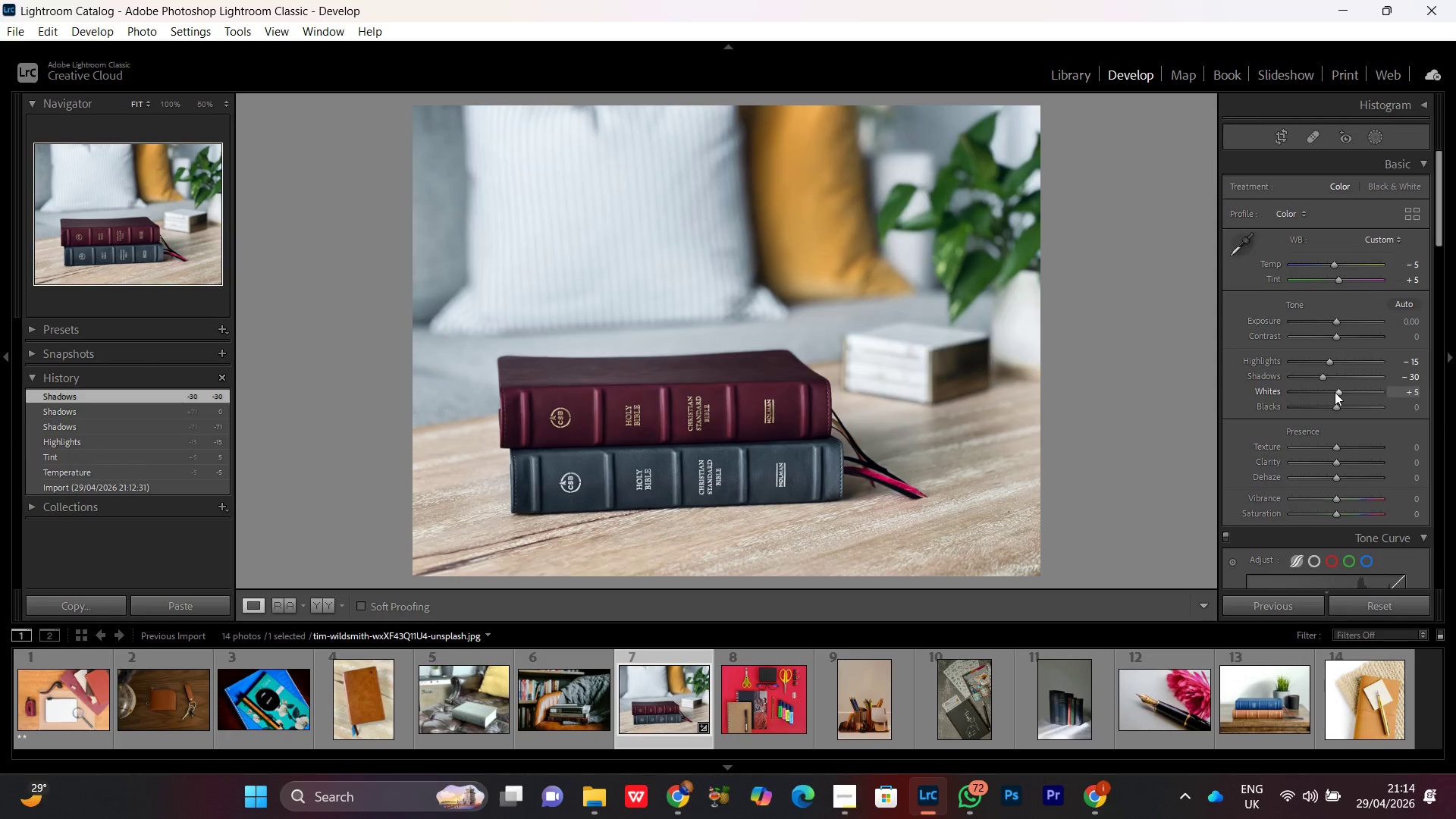 
scroll: coordinate [1335, 392], scroll_direction: up, amount: 1.0
 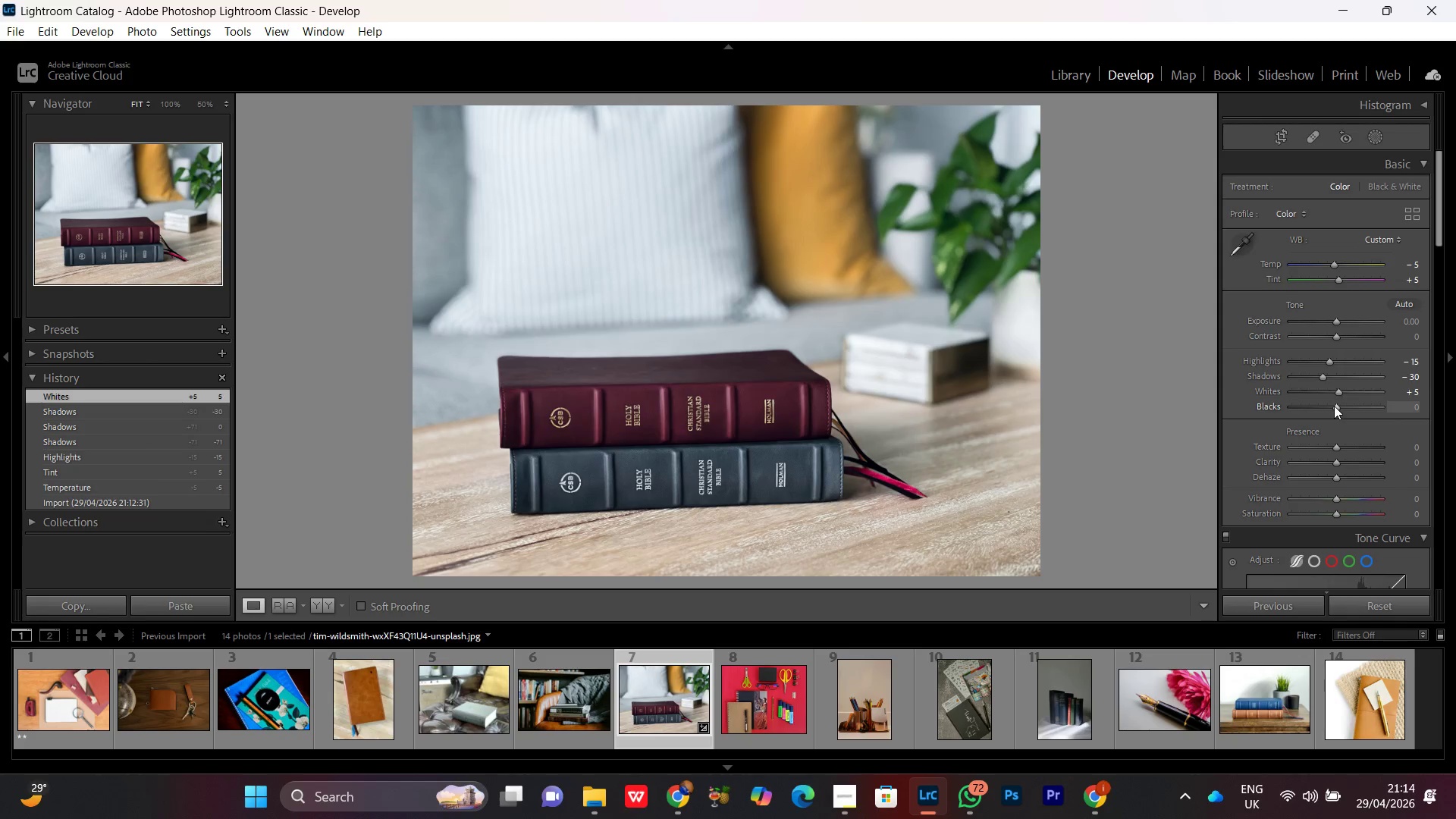 
left_click([1334, 406])
 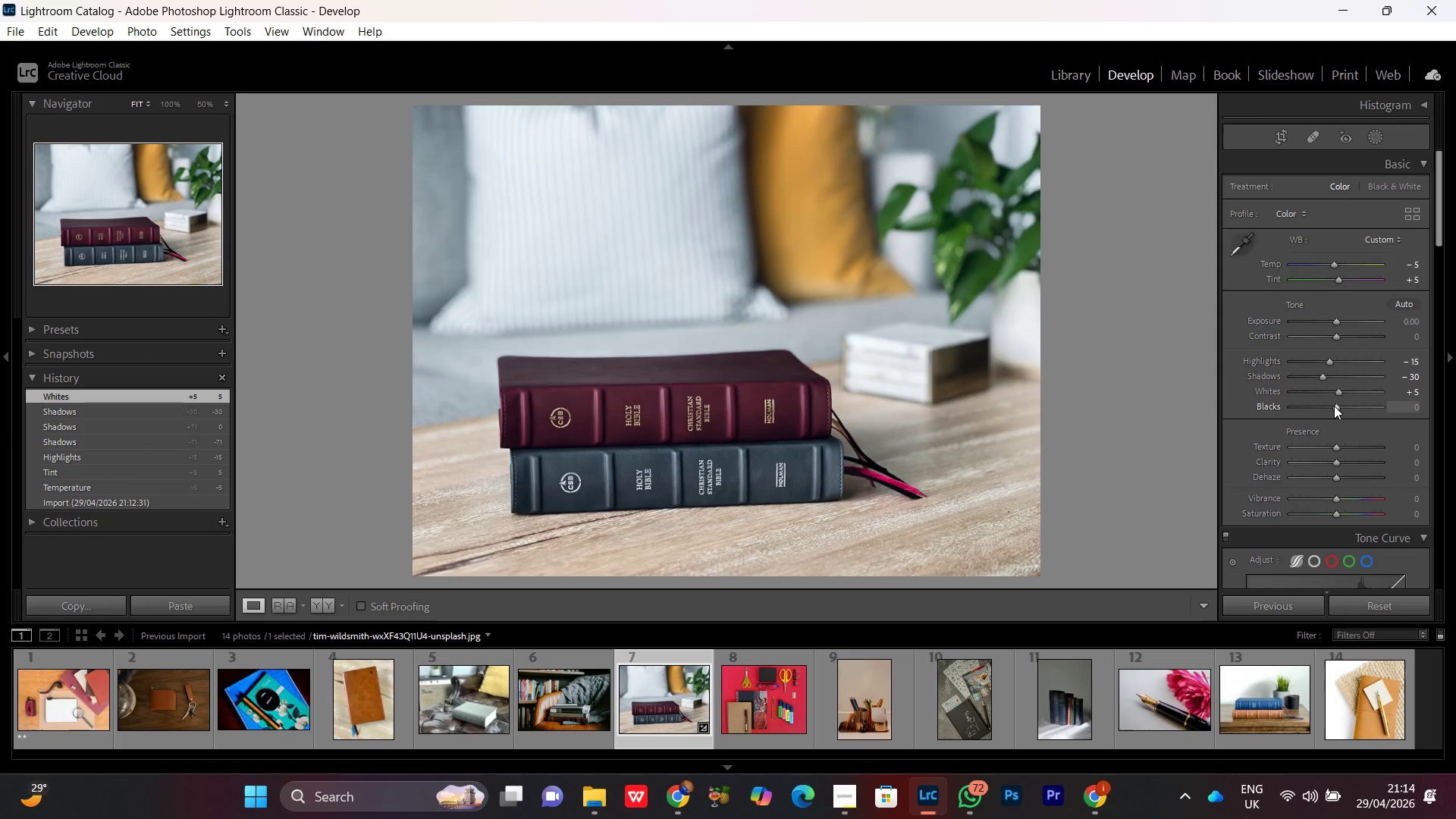 
scroll: coordinate [1332, 404], scroll_direction: down, amount: 7.0
 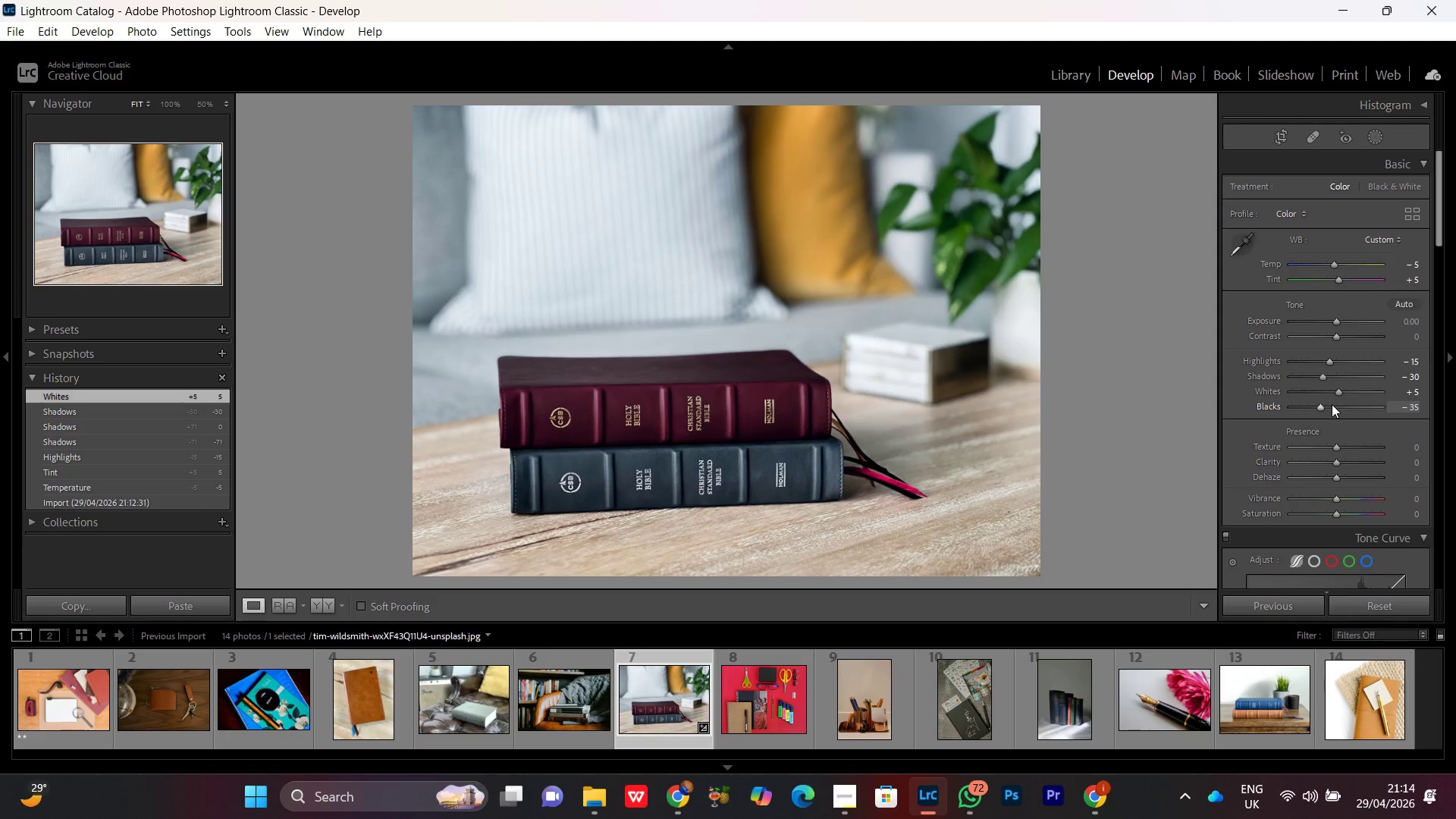 
scroll: coordinate [1332, 404], scroll_direction: up, amount: 1.0
 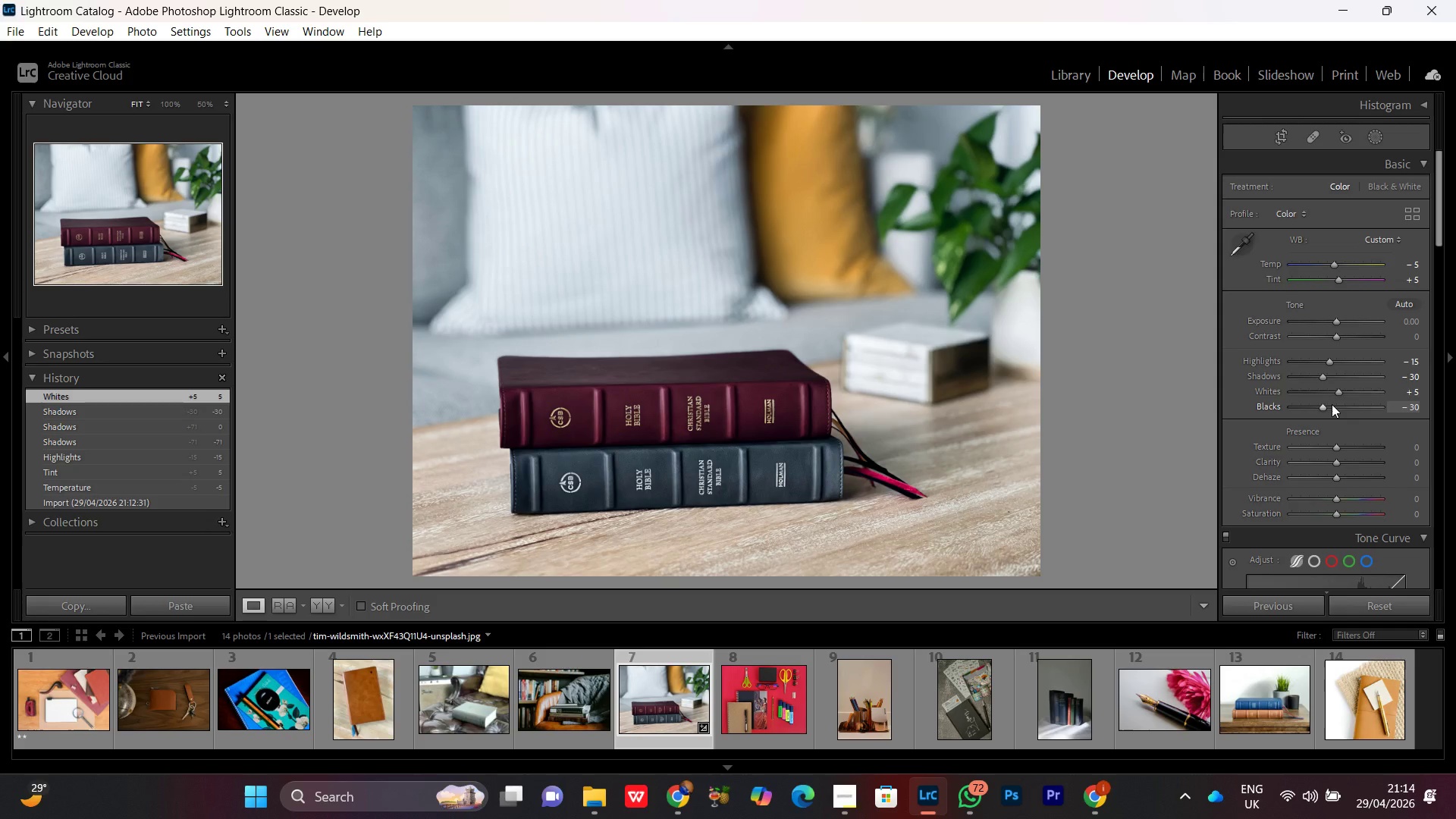 
wait(7.89)
 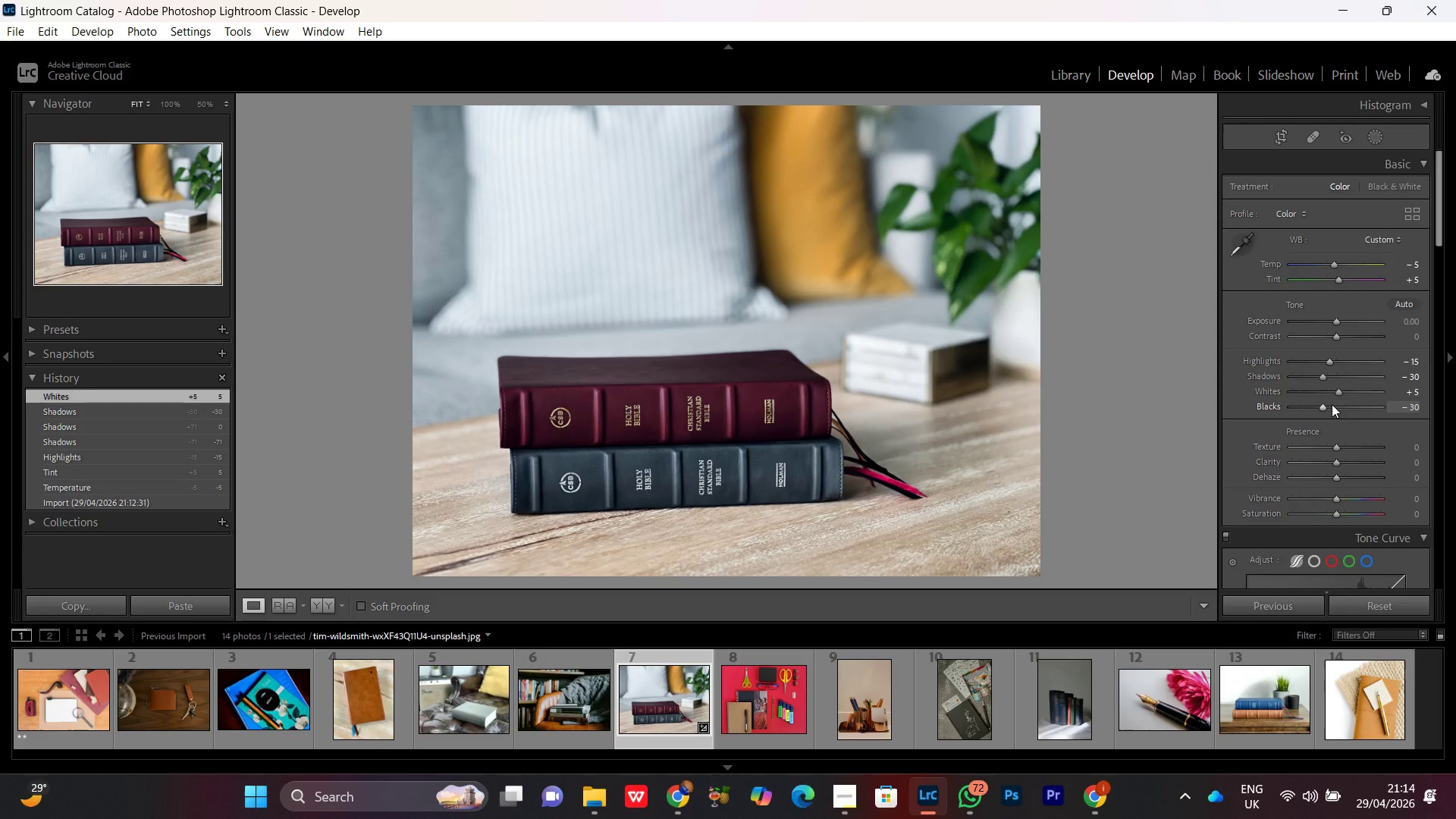 
double_click([742, 361])
 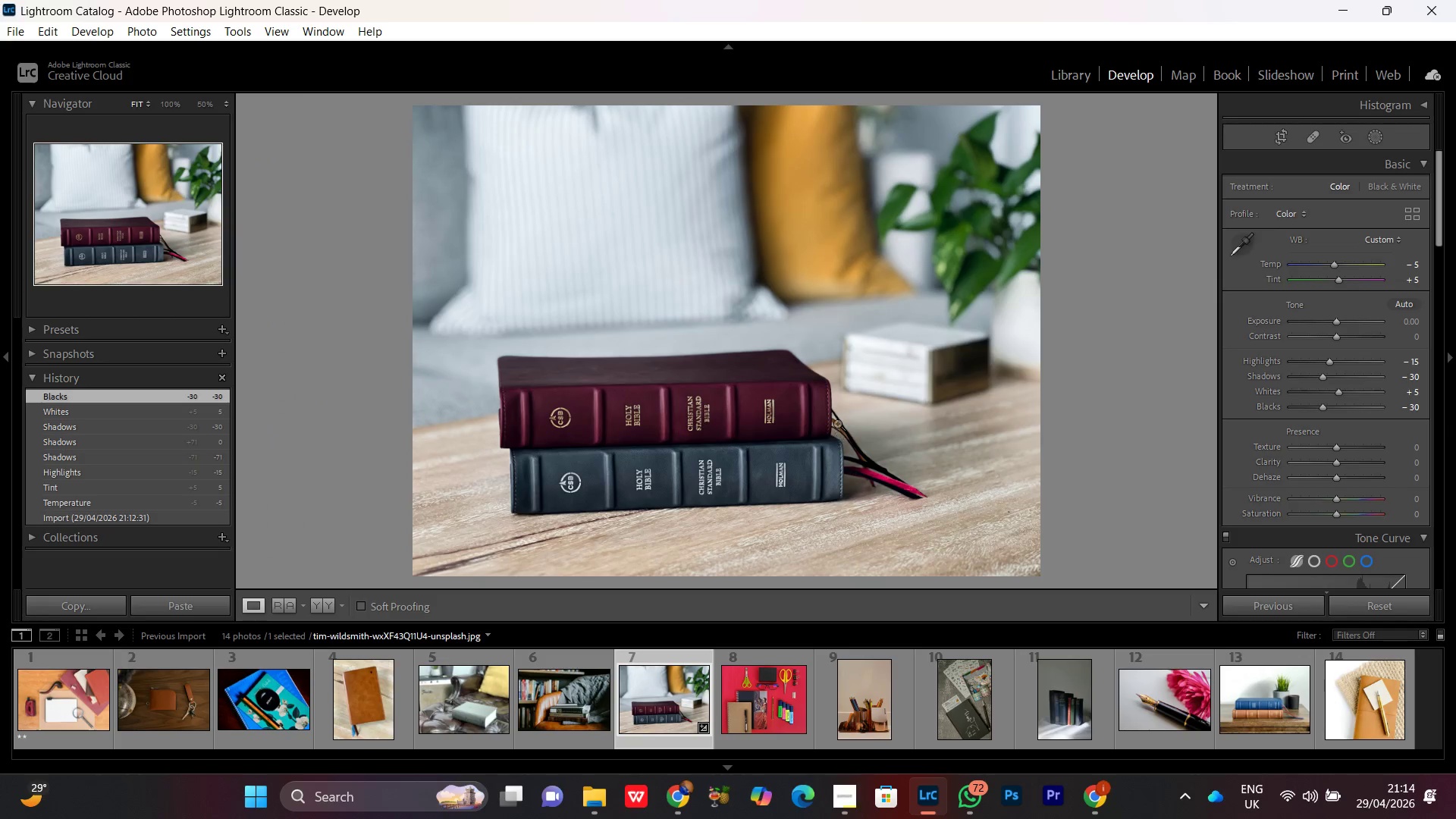 
double_click([834, 412])
 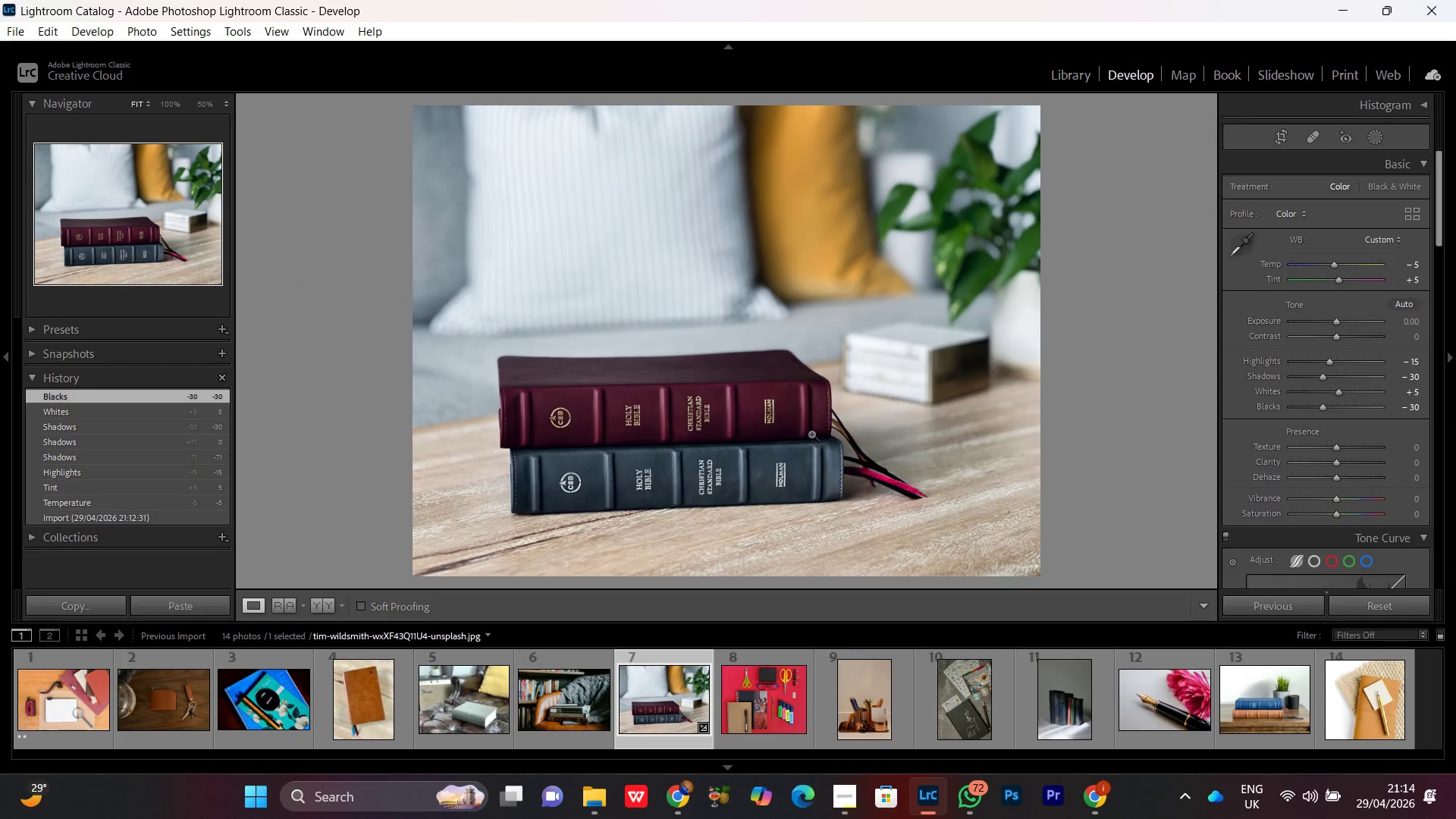 
double_click([811, 434])
 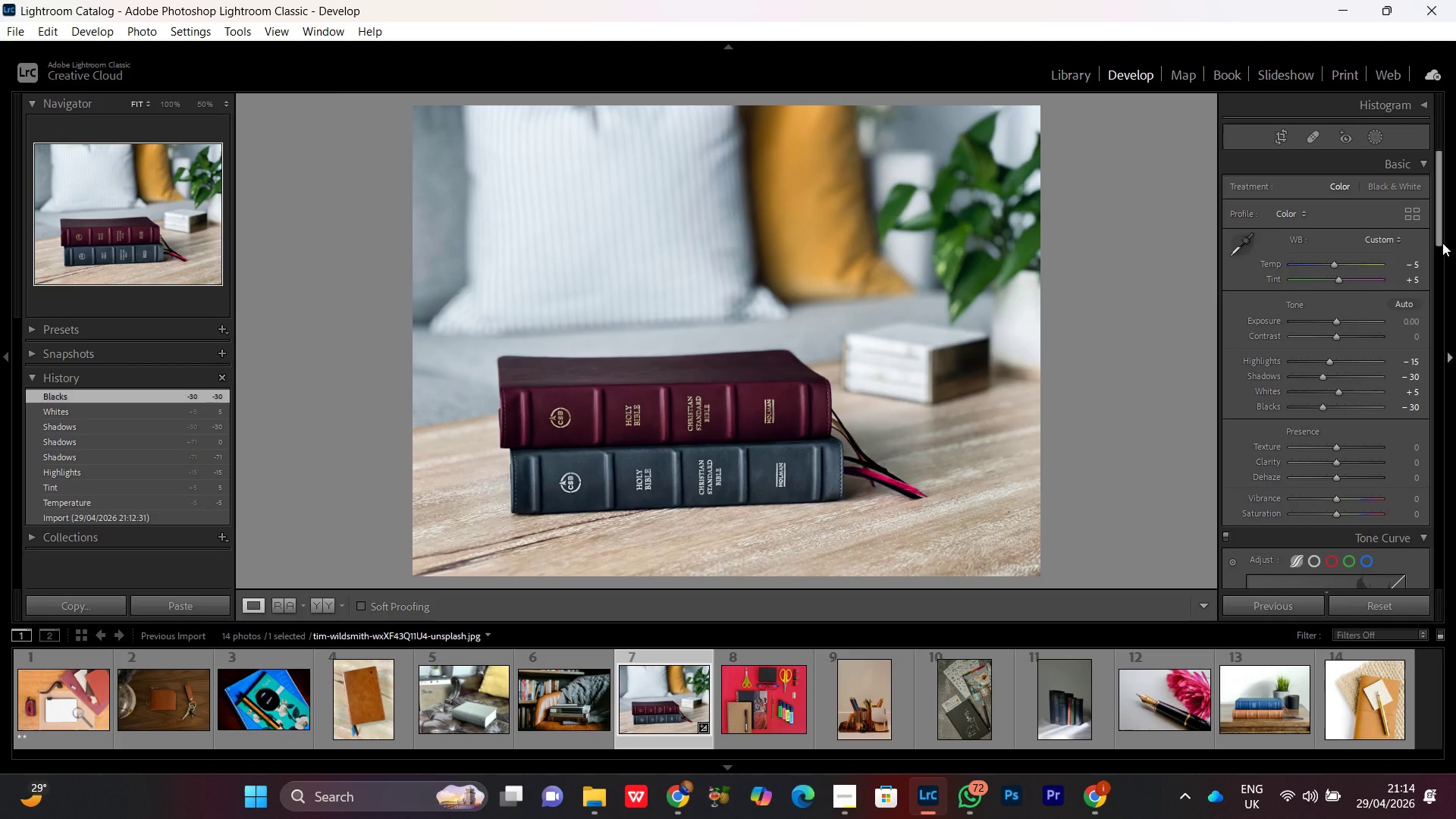 
left_click_drag(start_coordinate=[1443, 233], to_coordinate=[1444, 255])
 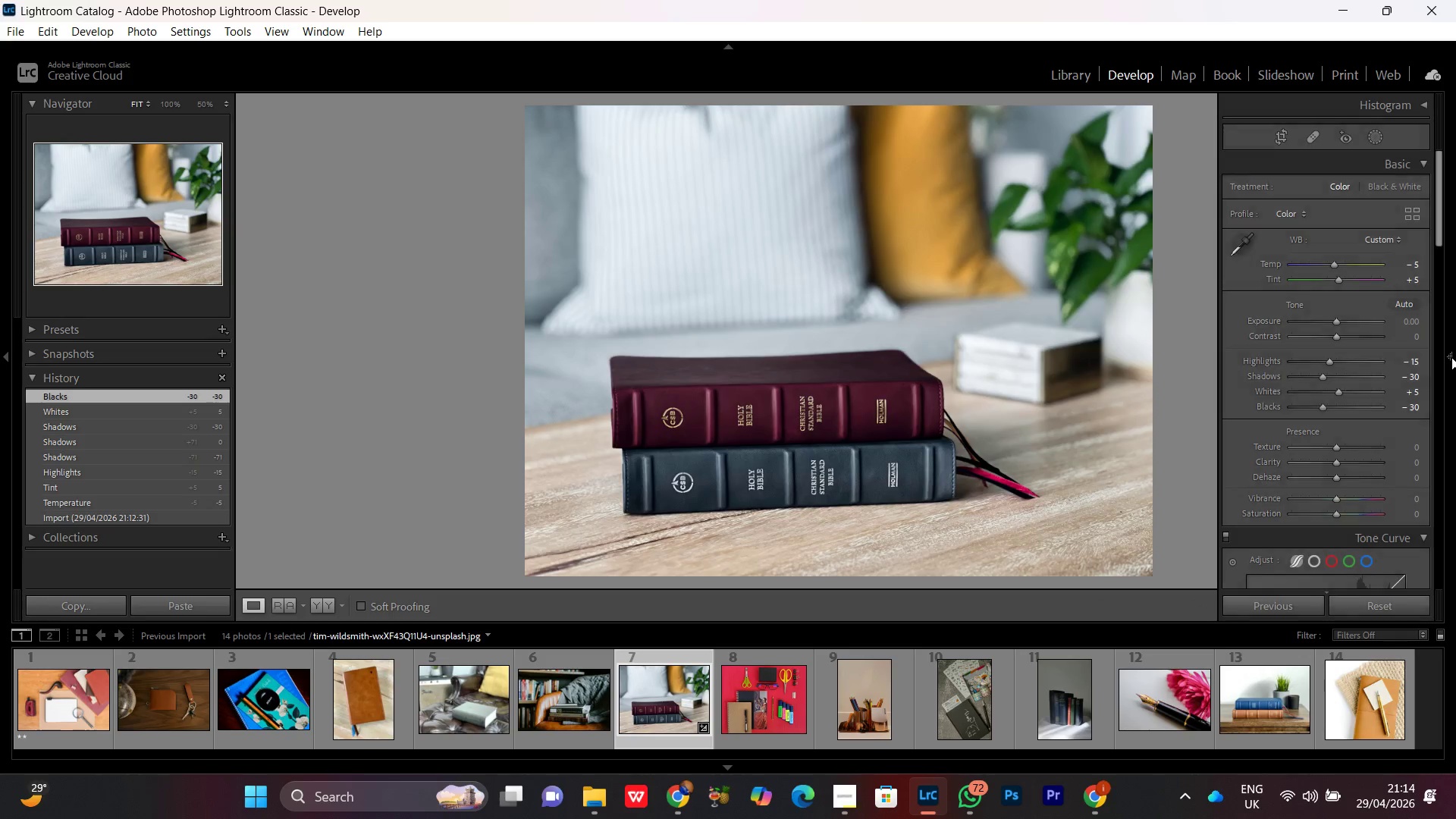 
left_click([1451, 357])
 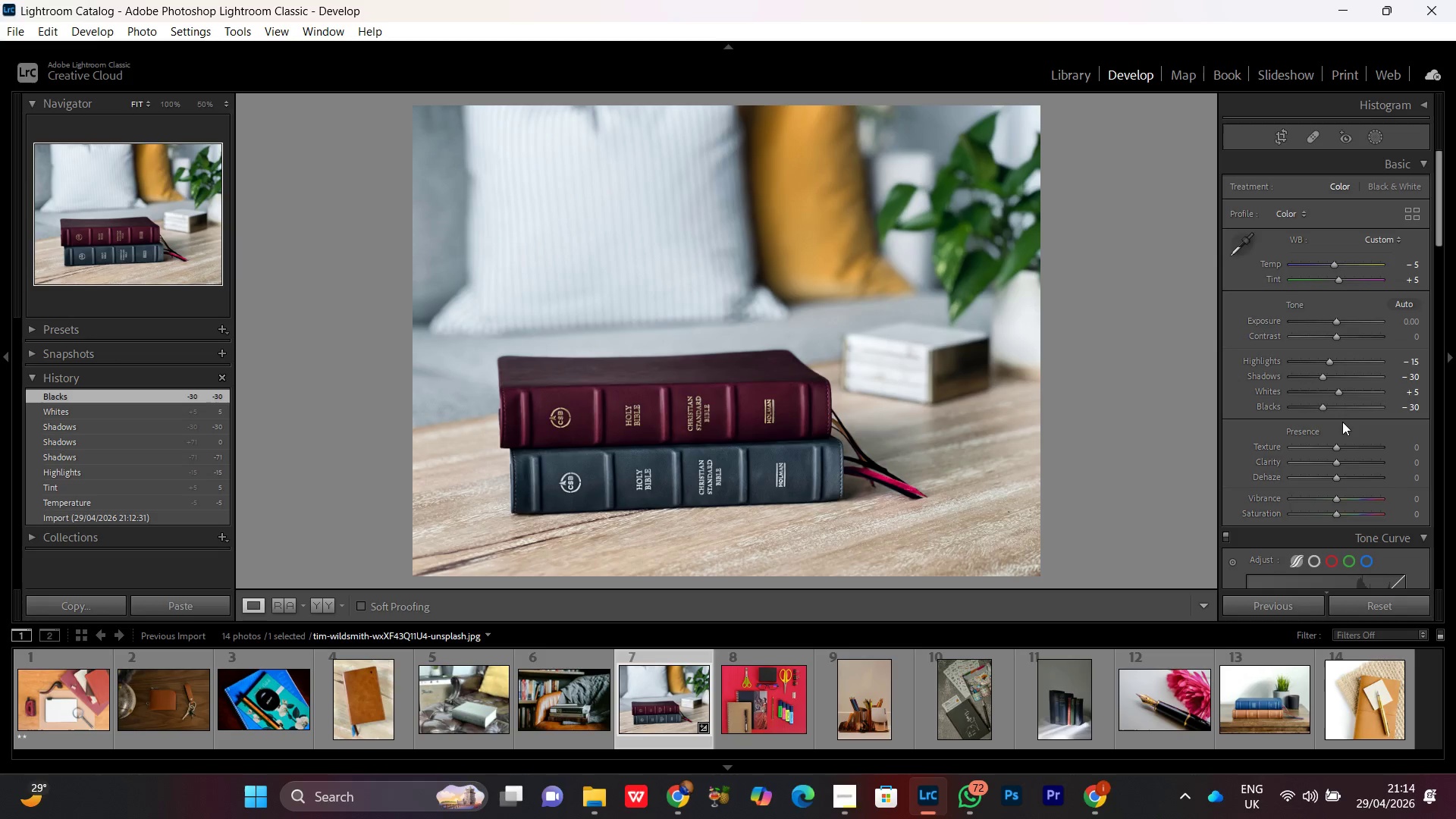 
left_click_drag(start_coordinate=[1439, 230], to_coordinate=[1442, 245])
 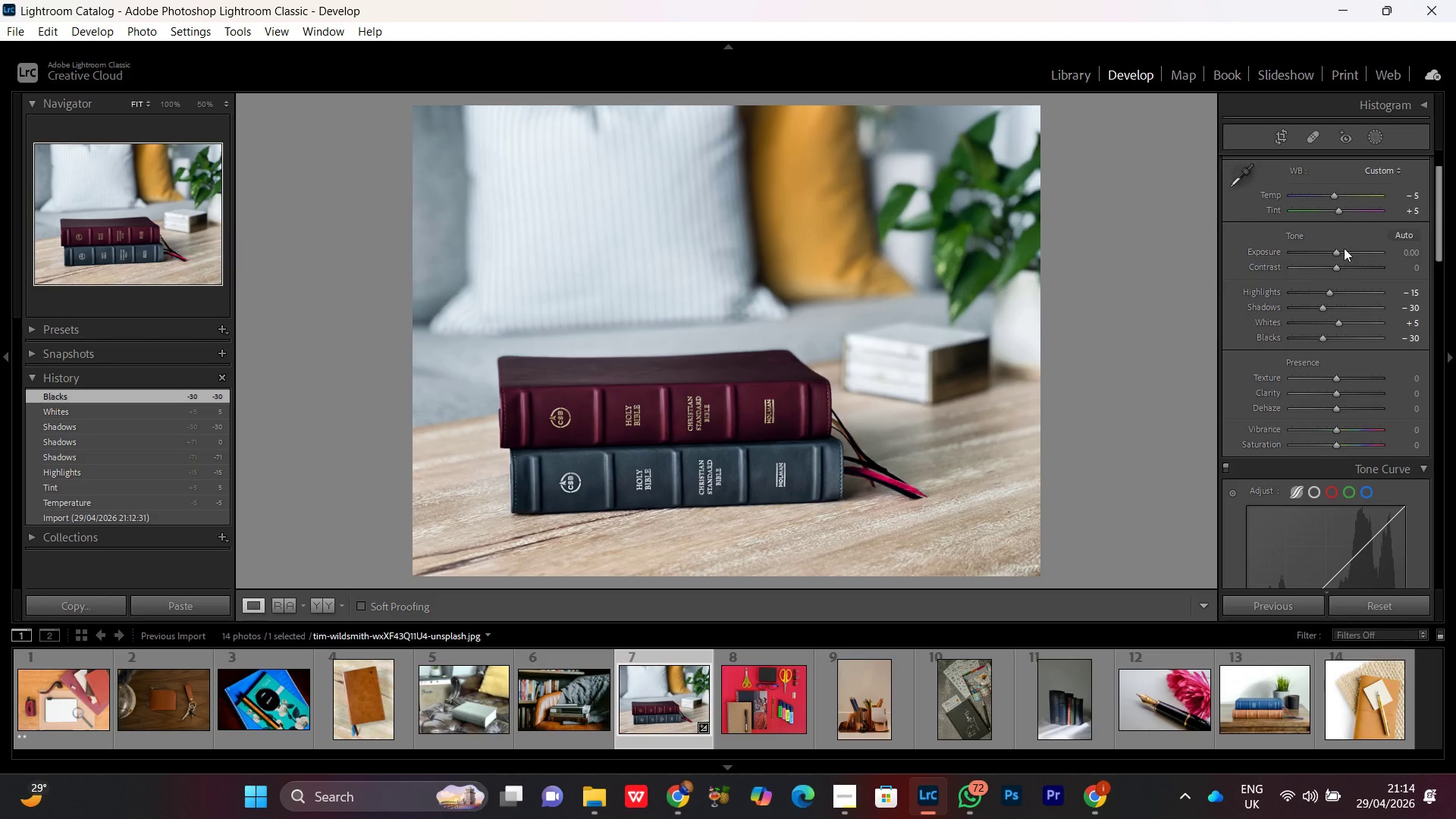 
wait(5.5)
 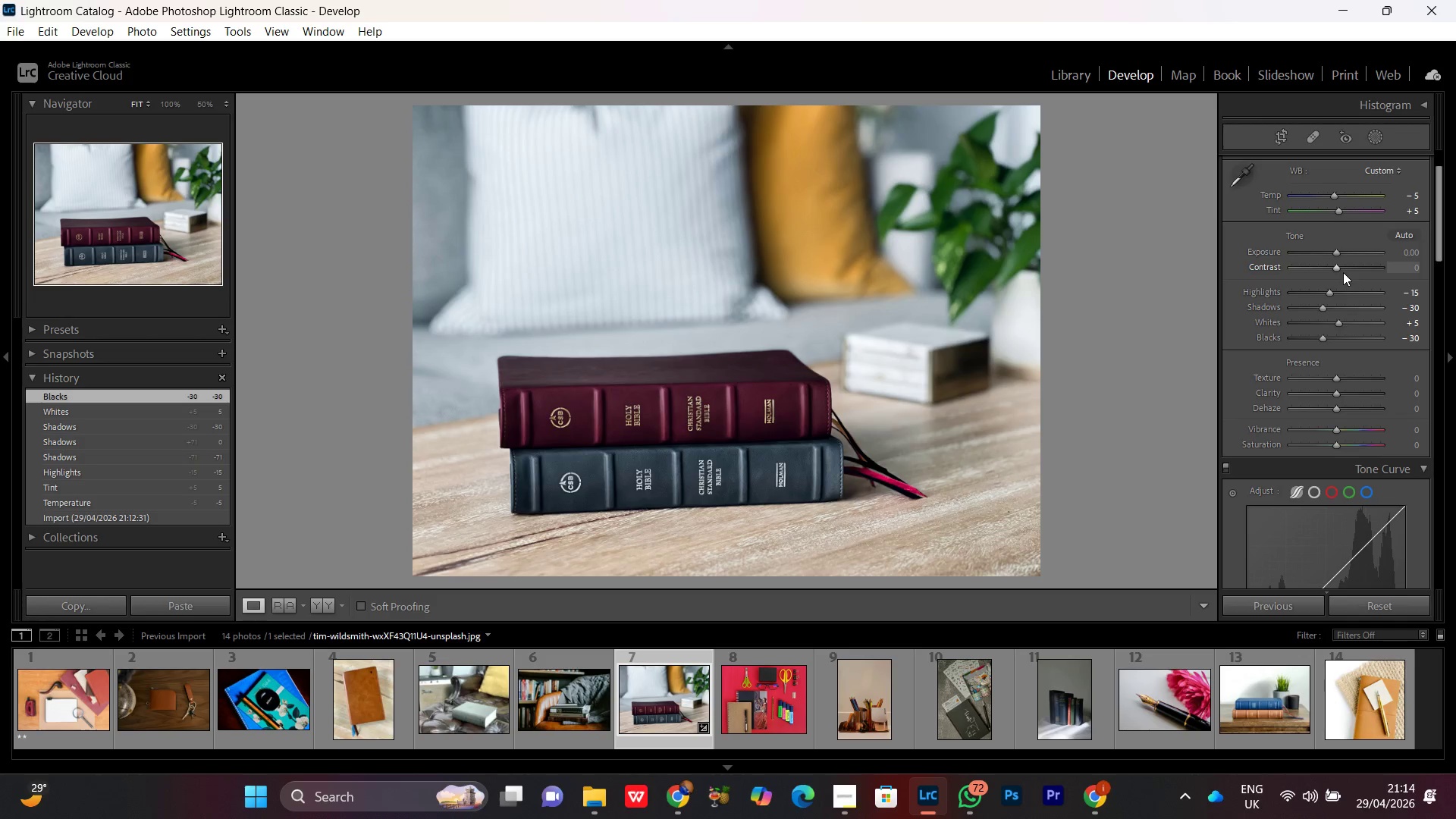 
scroll: coordinate [1338, 253], scroll_direction: down, amount: 2.0
 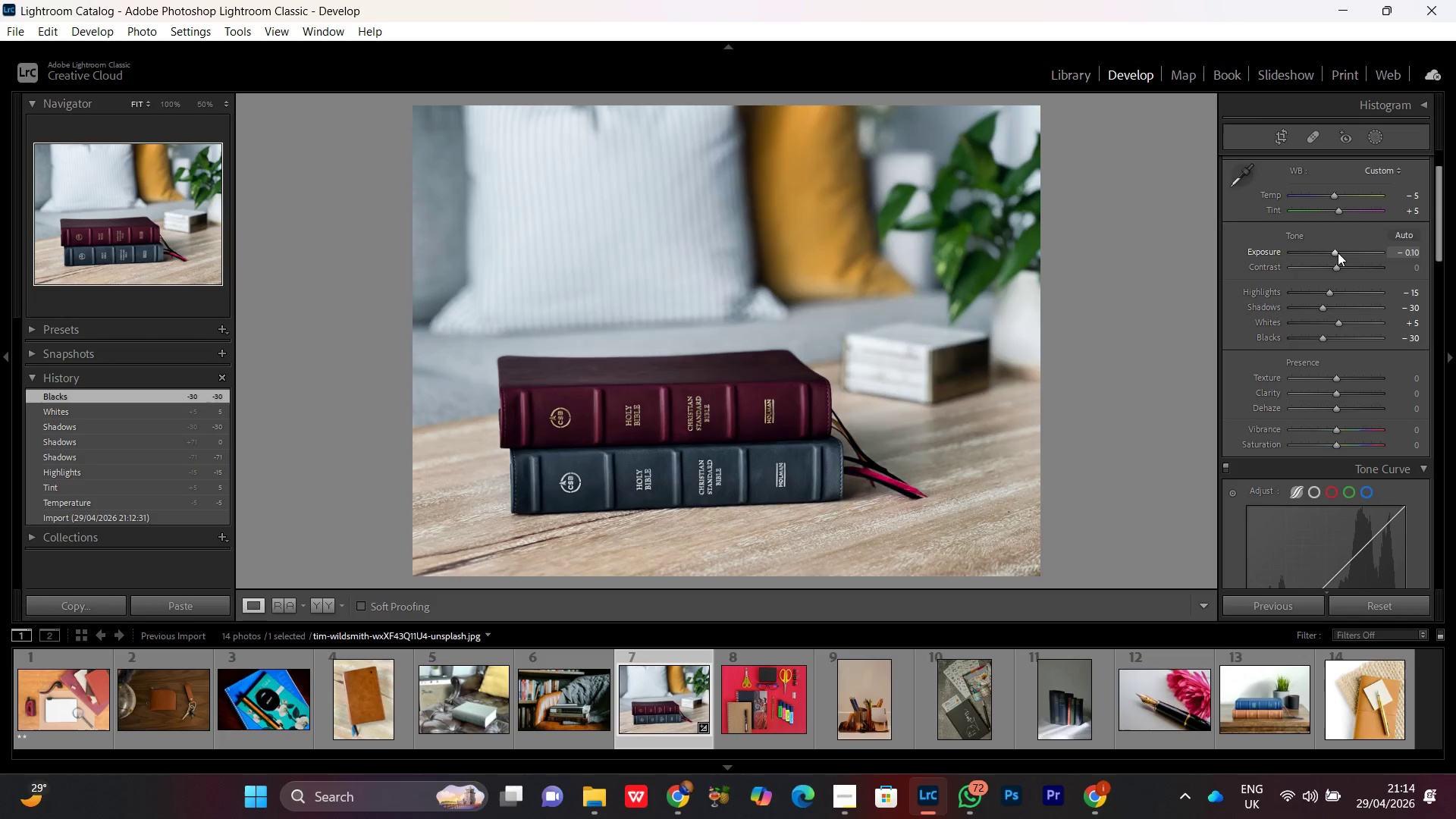 
scroll: coordinate [1338, 253], scroll_direction: up, amount: 1.0
 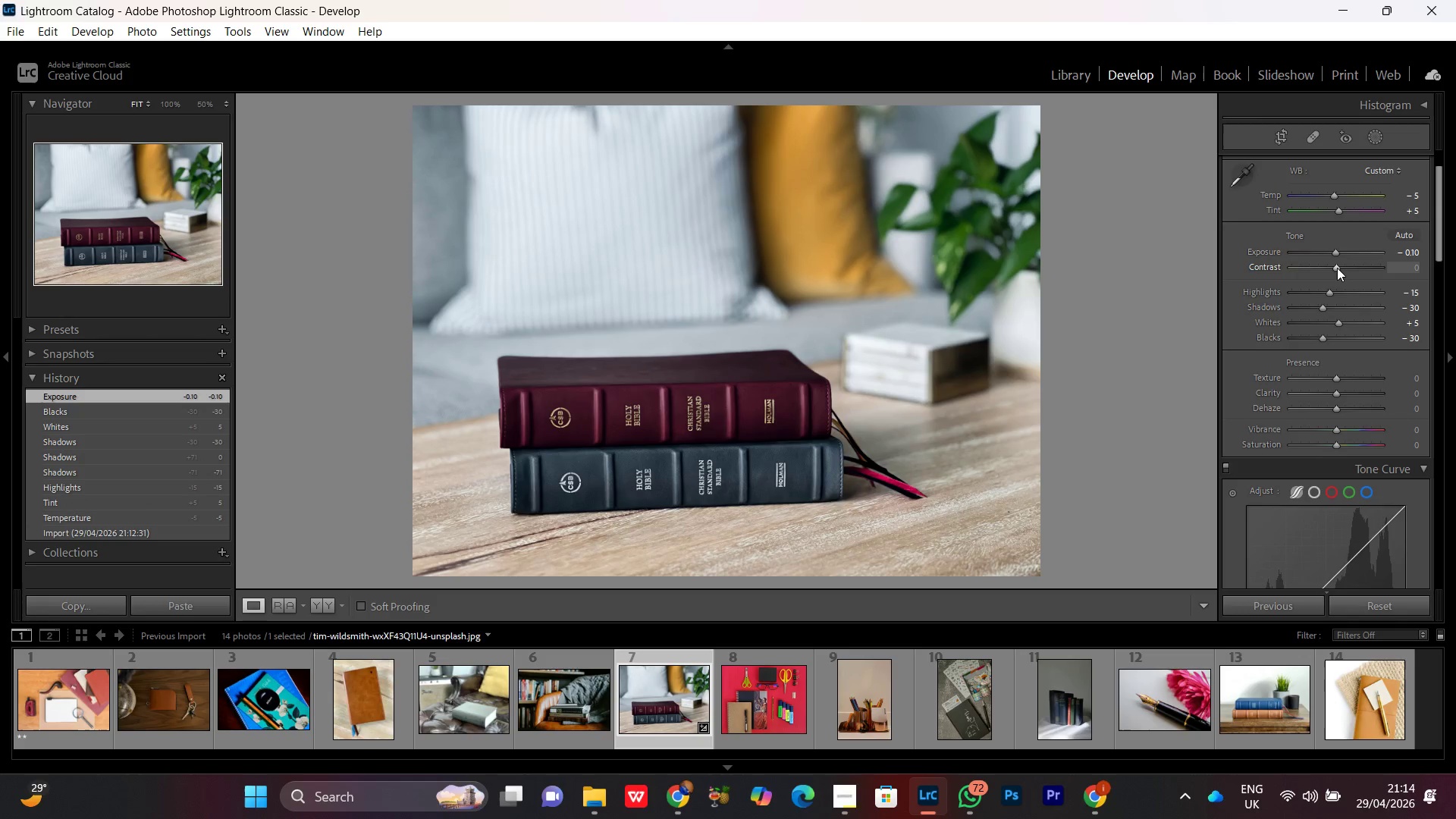 
left_click([1337, 267])
 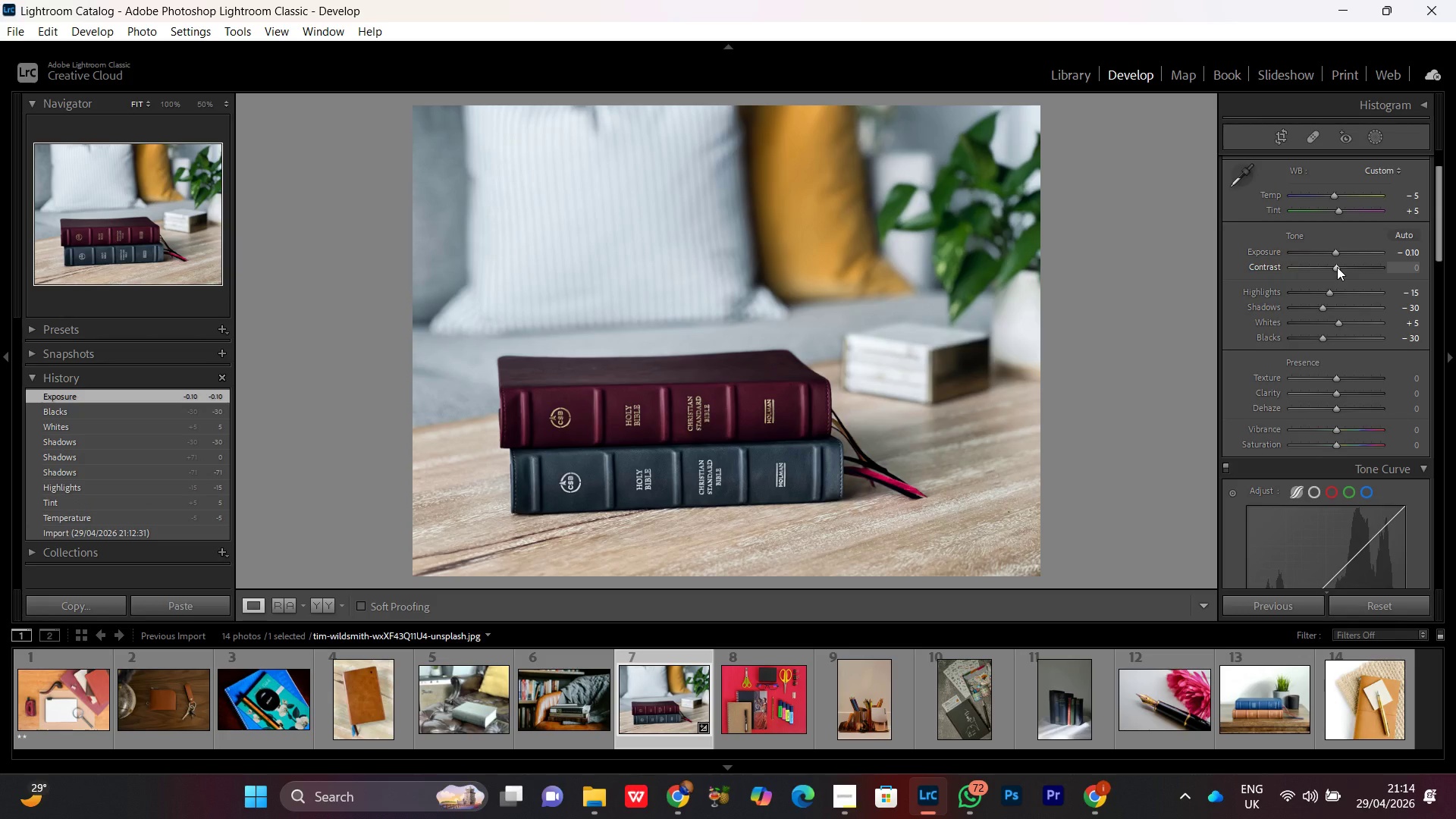 
scroll: coordinate [1337, 267], scroll_direction: up, amount: 7.0
 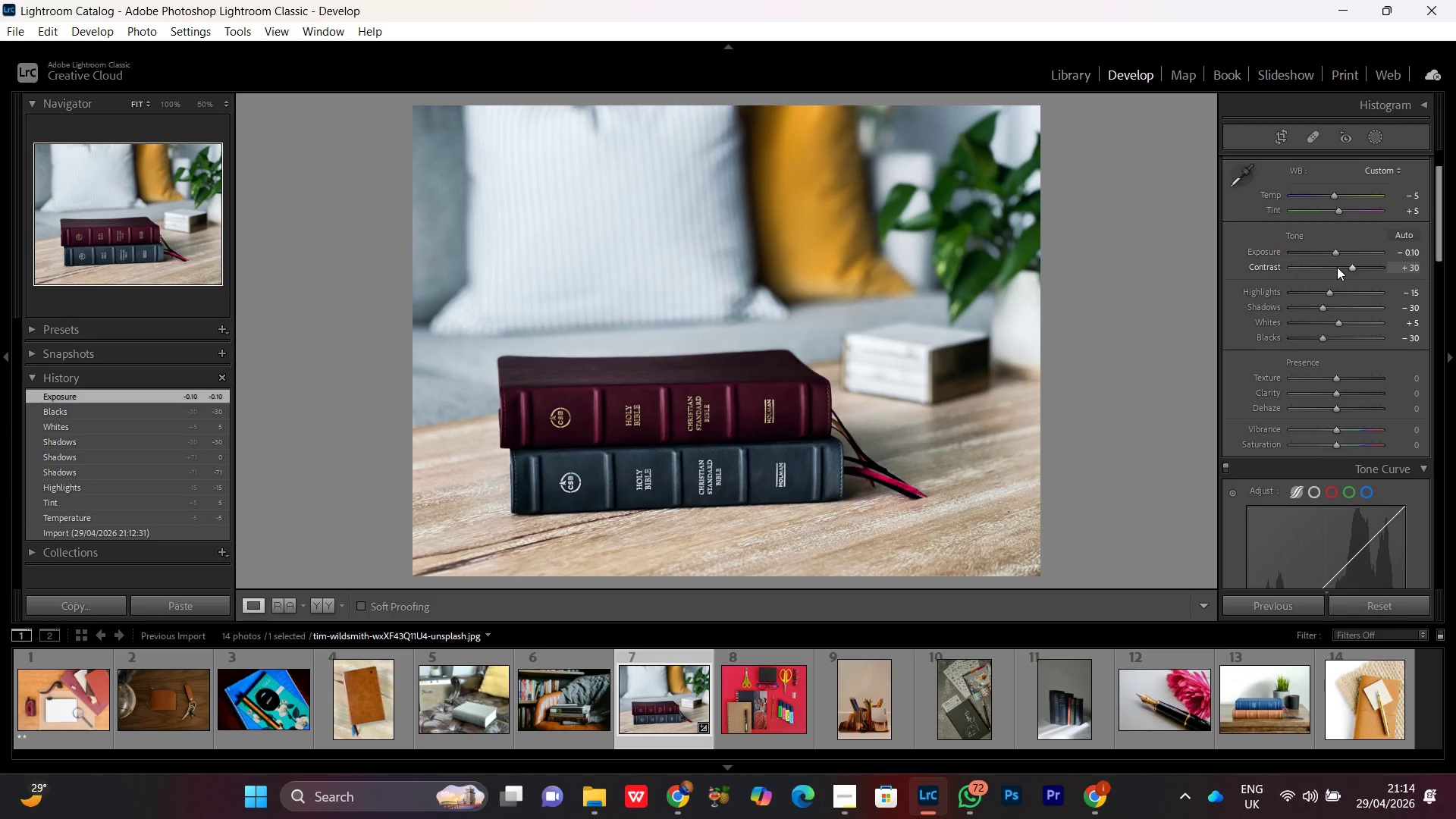 
scroll: coordinate [1337, 267], scroll_direction: down, amount: 2.0
 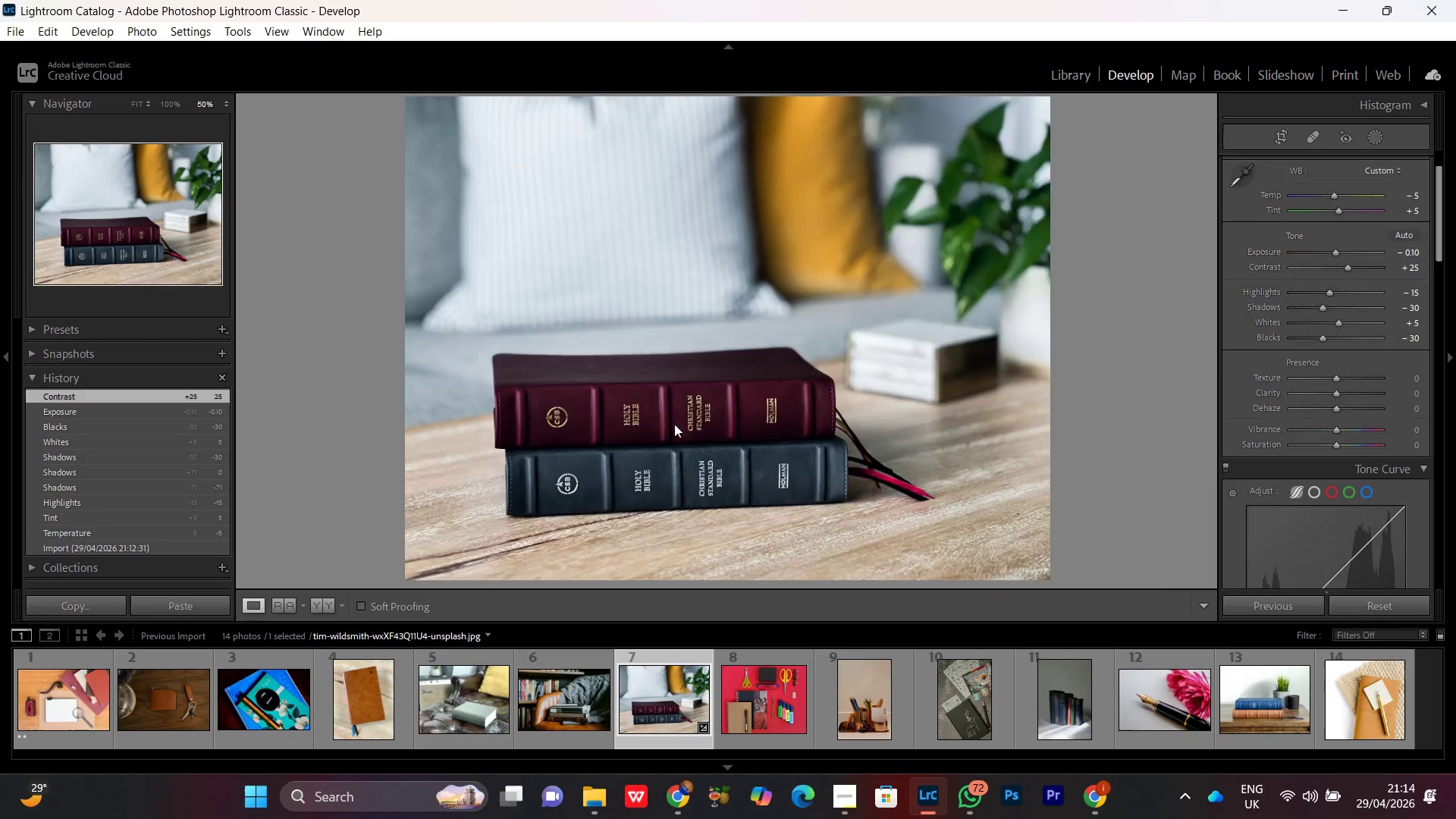 
double_click([675, 424])
 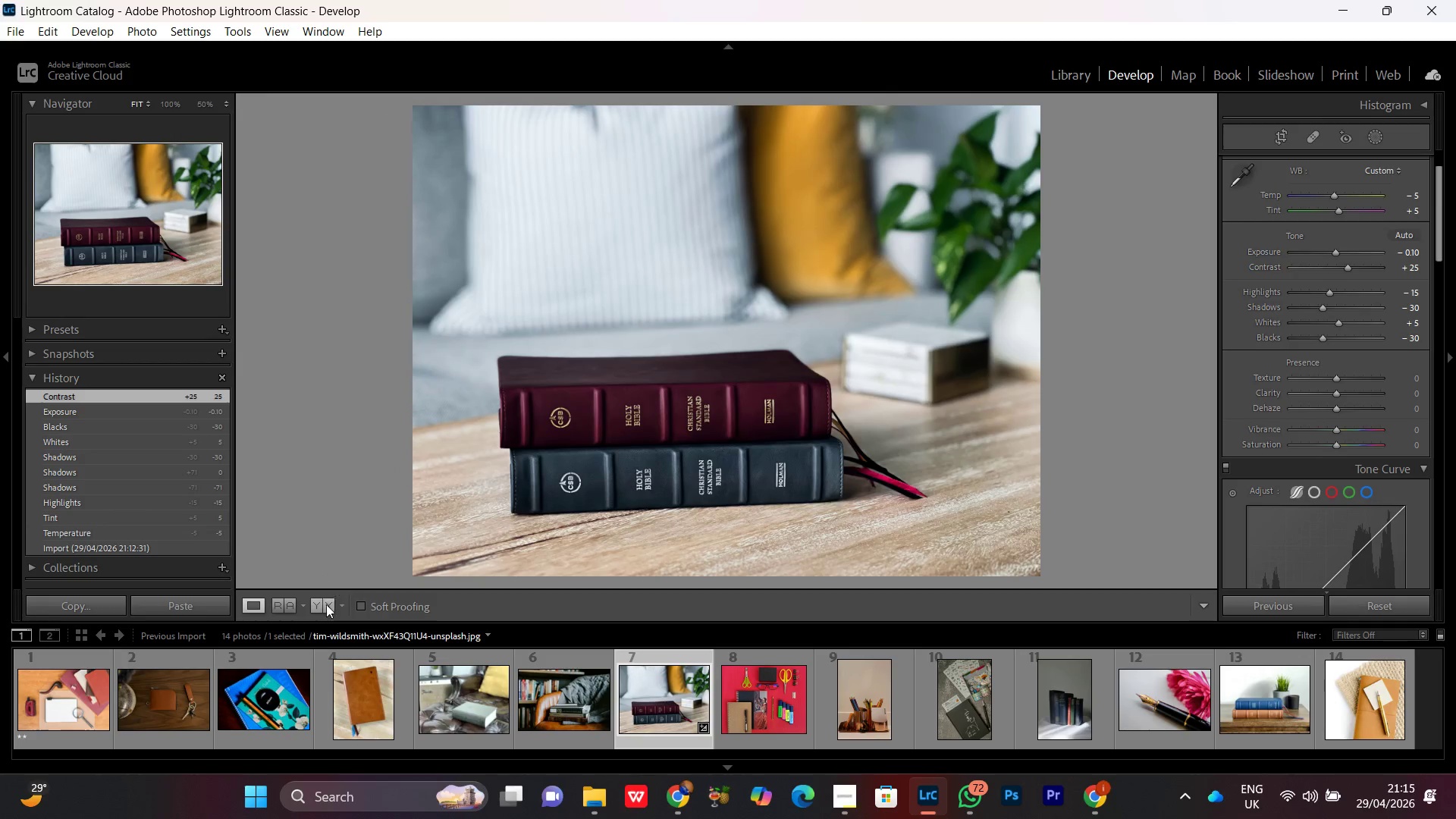 
left_click([310, 616])
 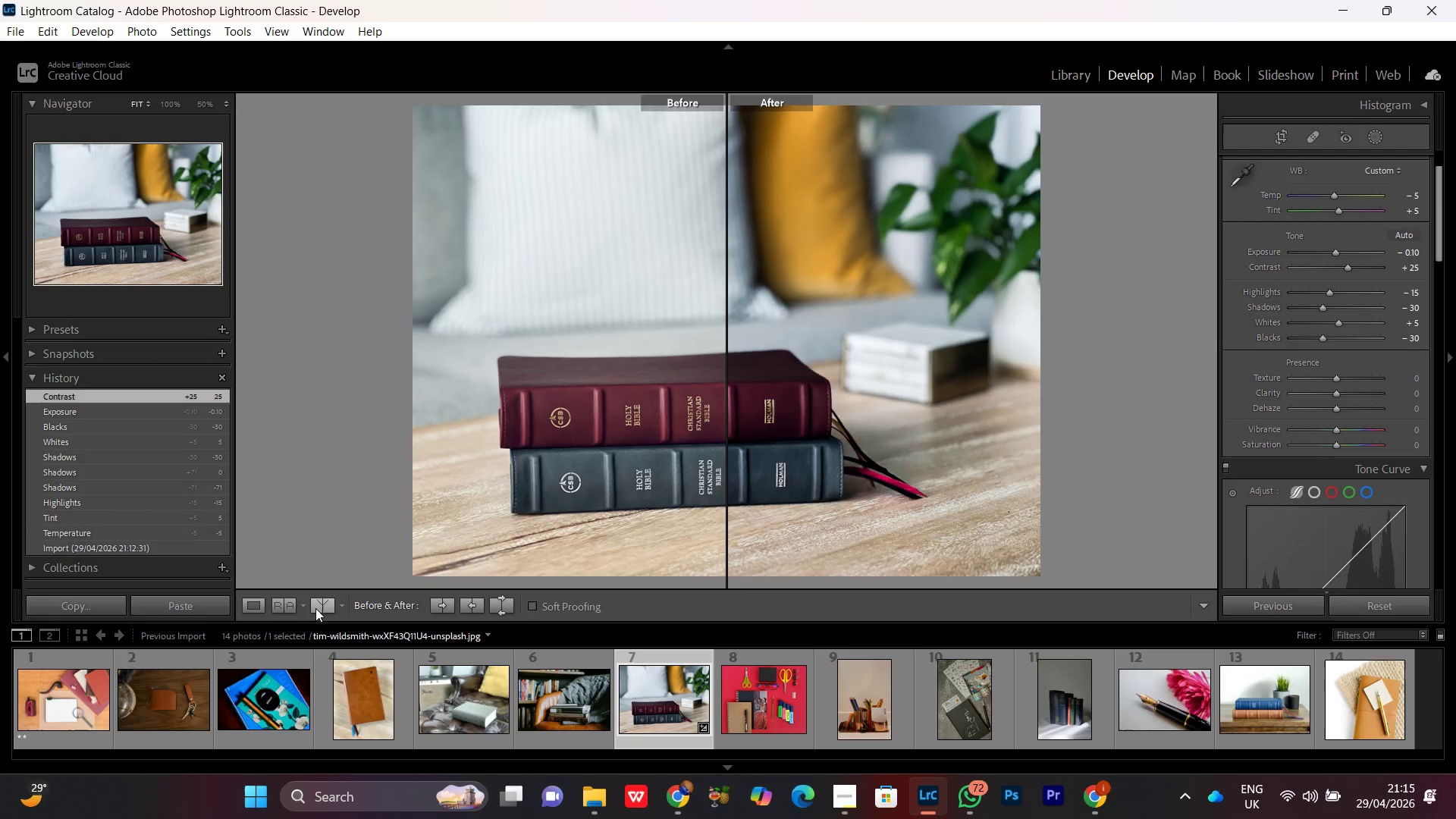 
double_click([315, 608])
 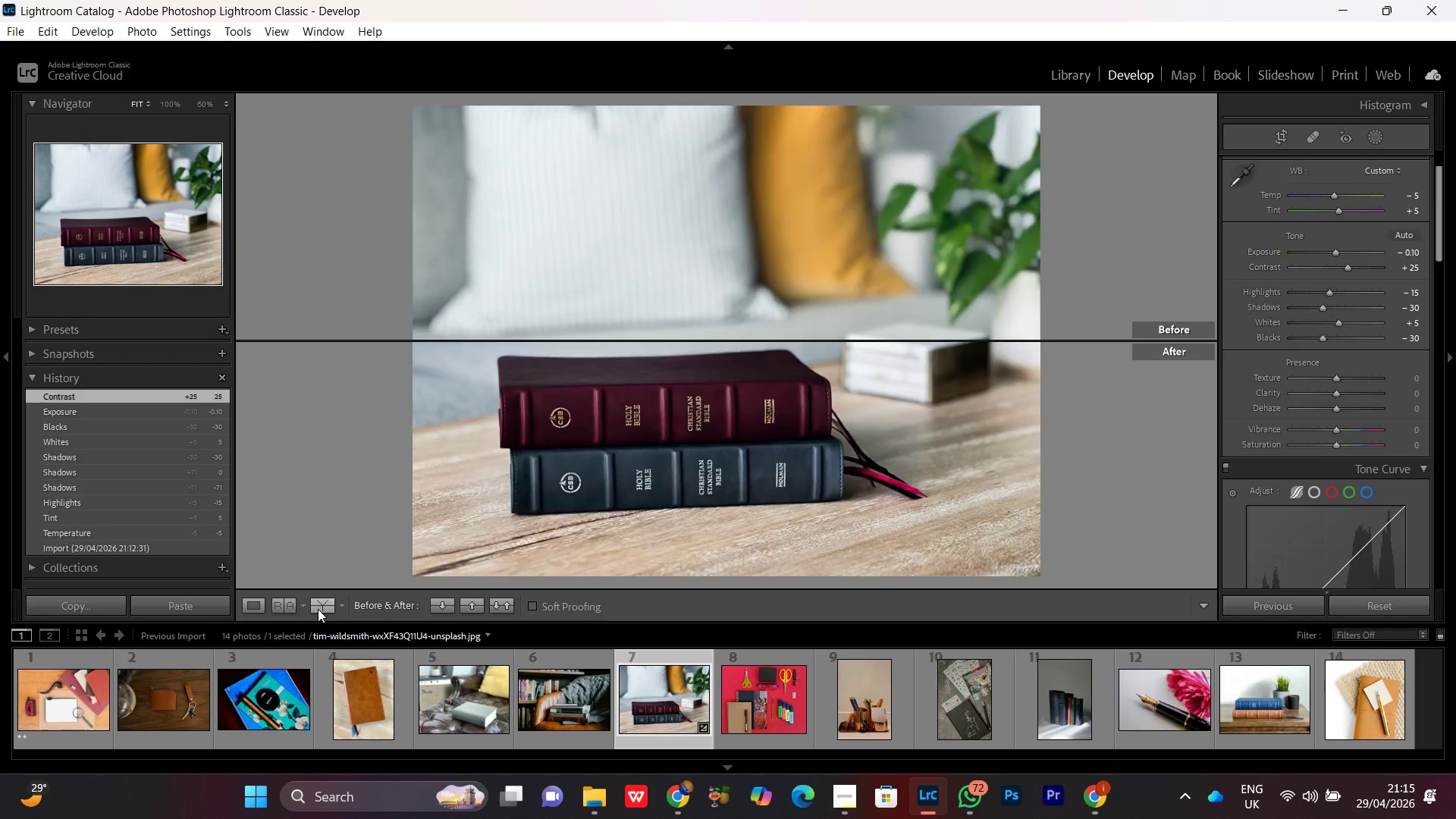 
double_click([318, 609])
 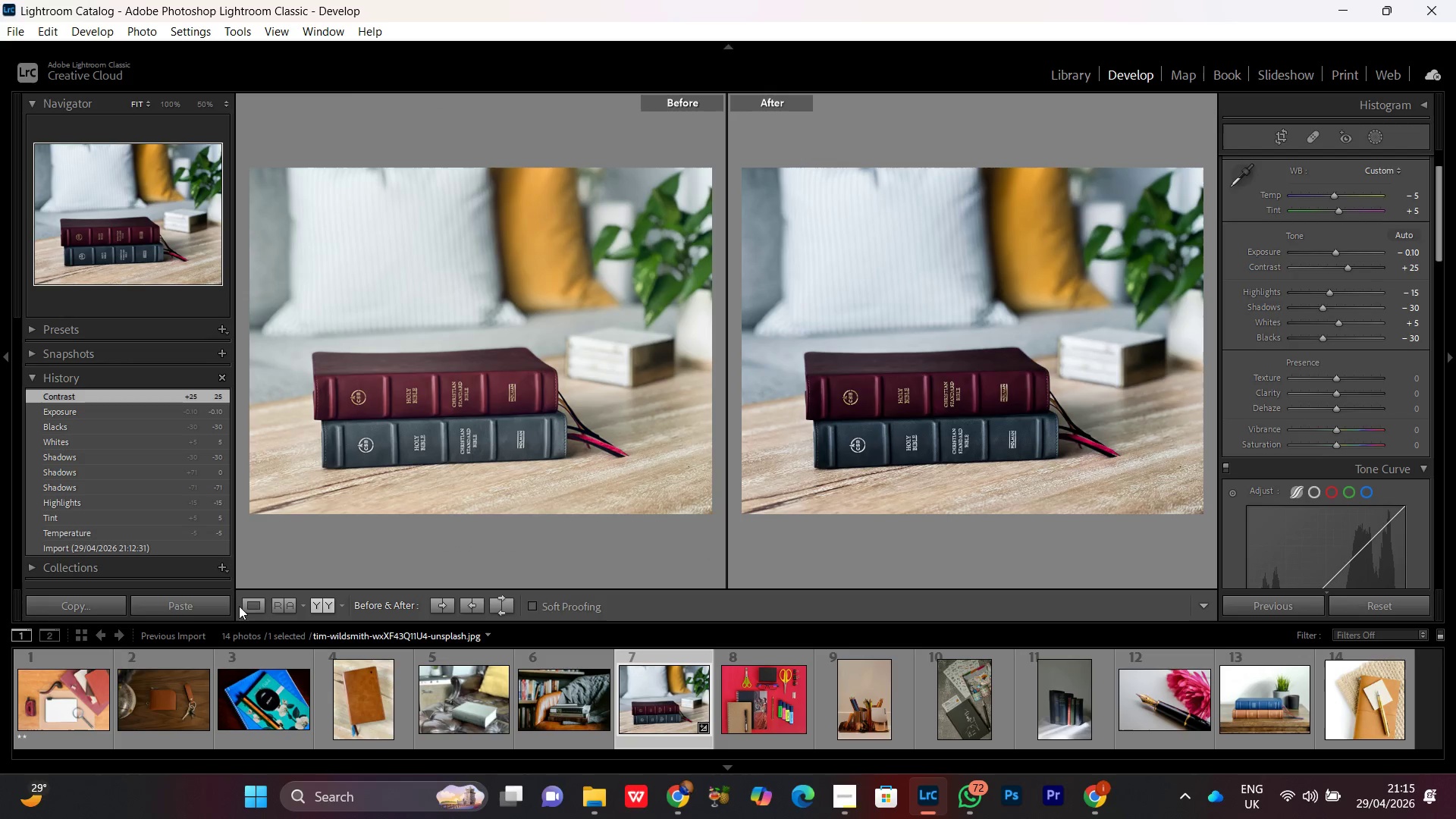 
left_click([242, 607])
 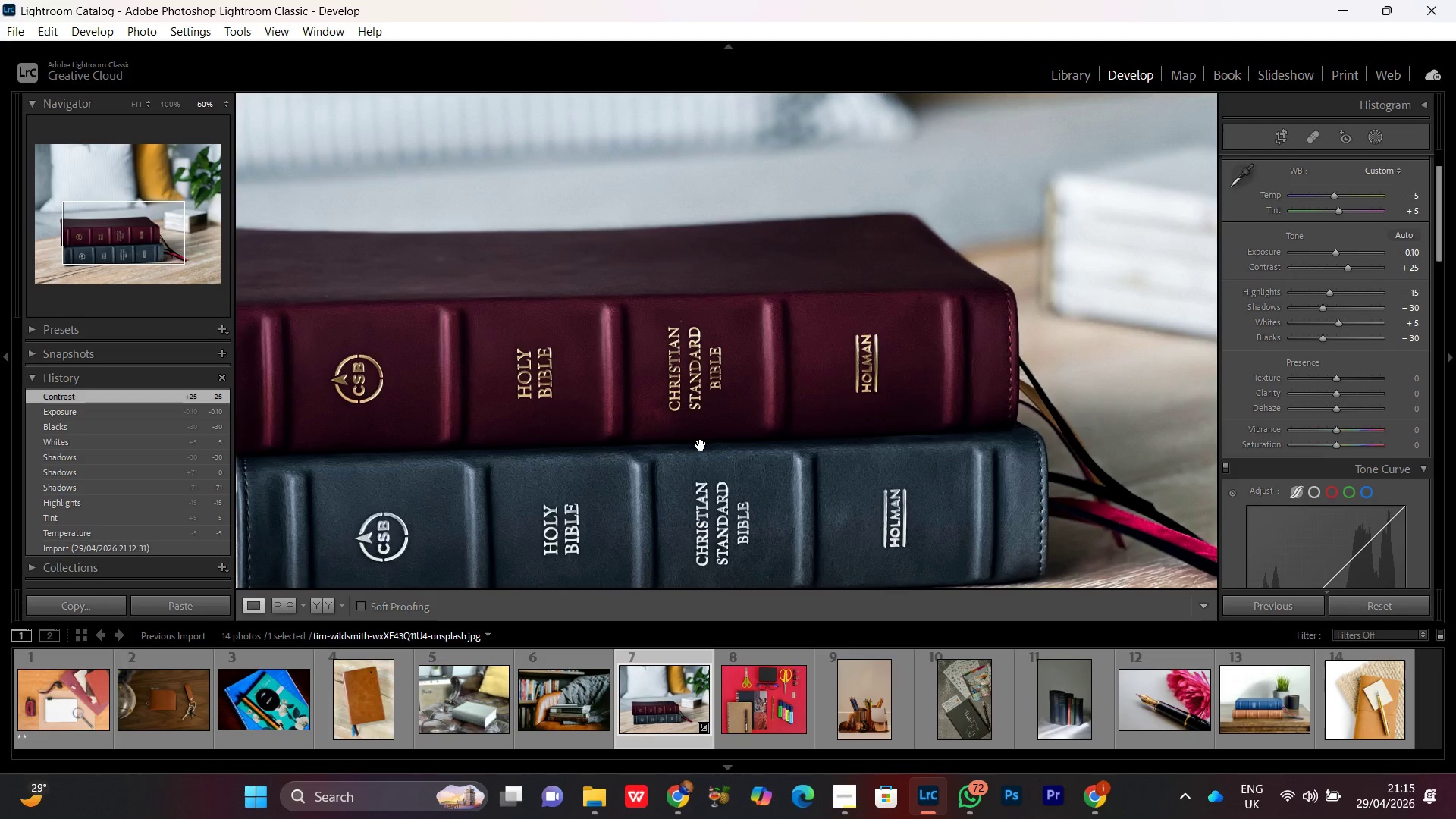 
double_click([701, 446])
 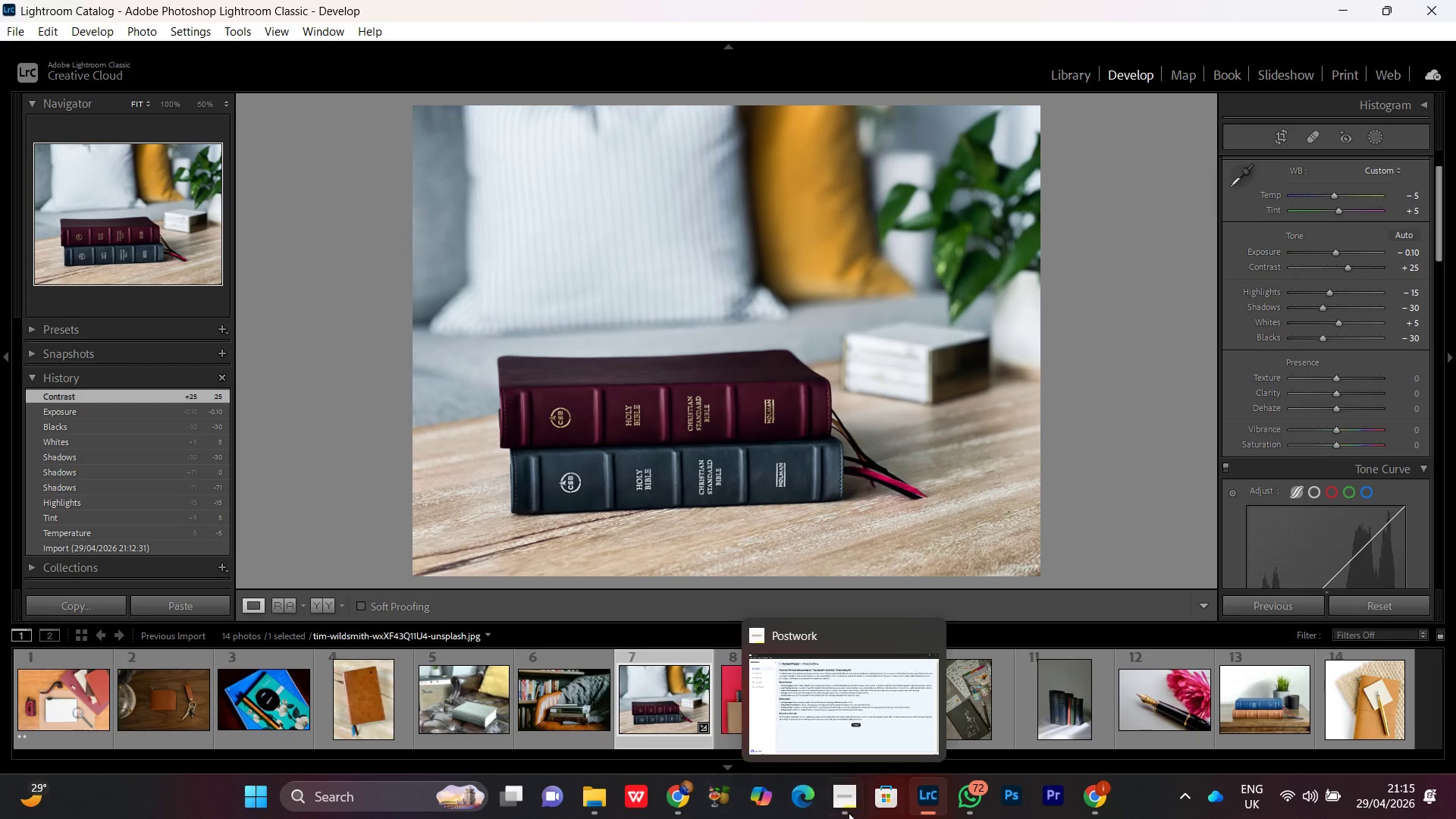 
left_click([834, 812])